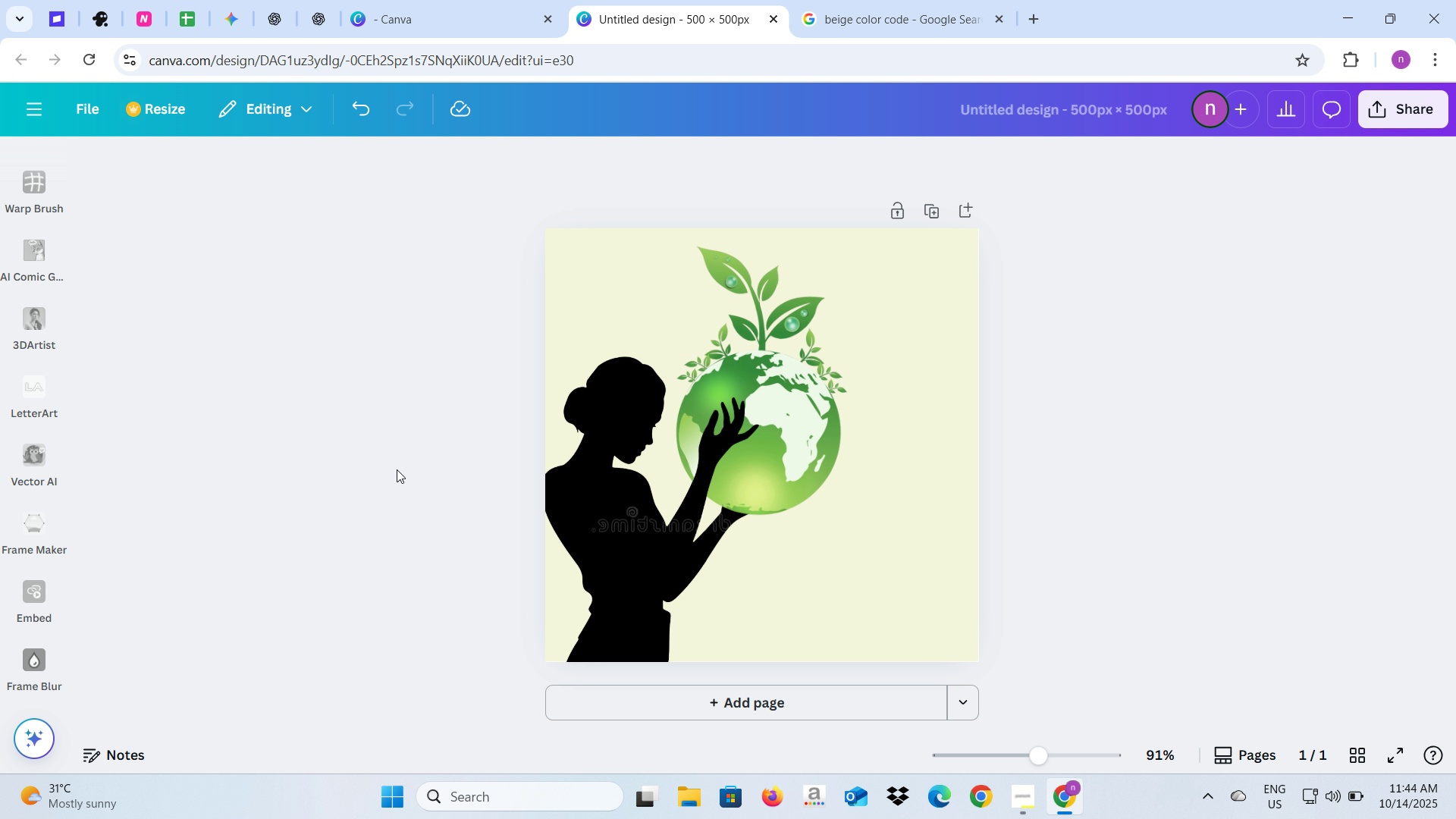 
left_click([397, 469])
 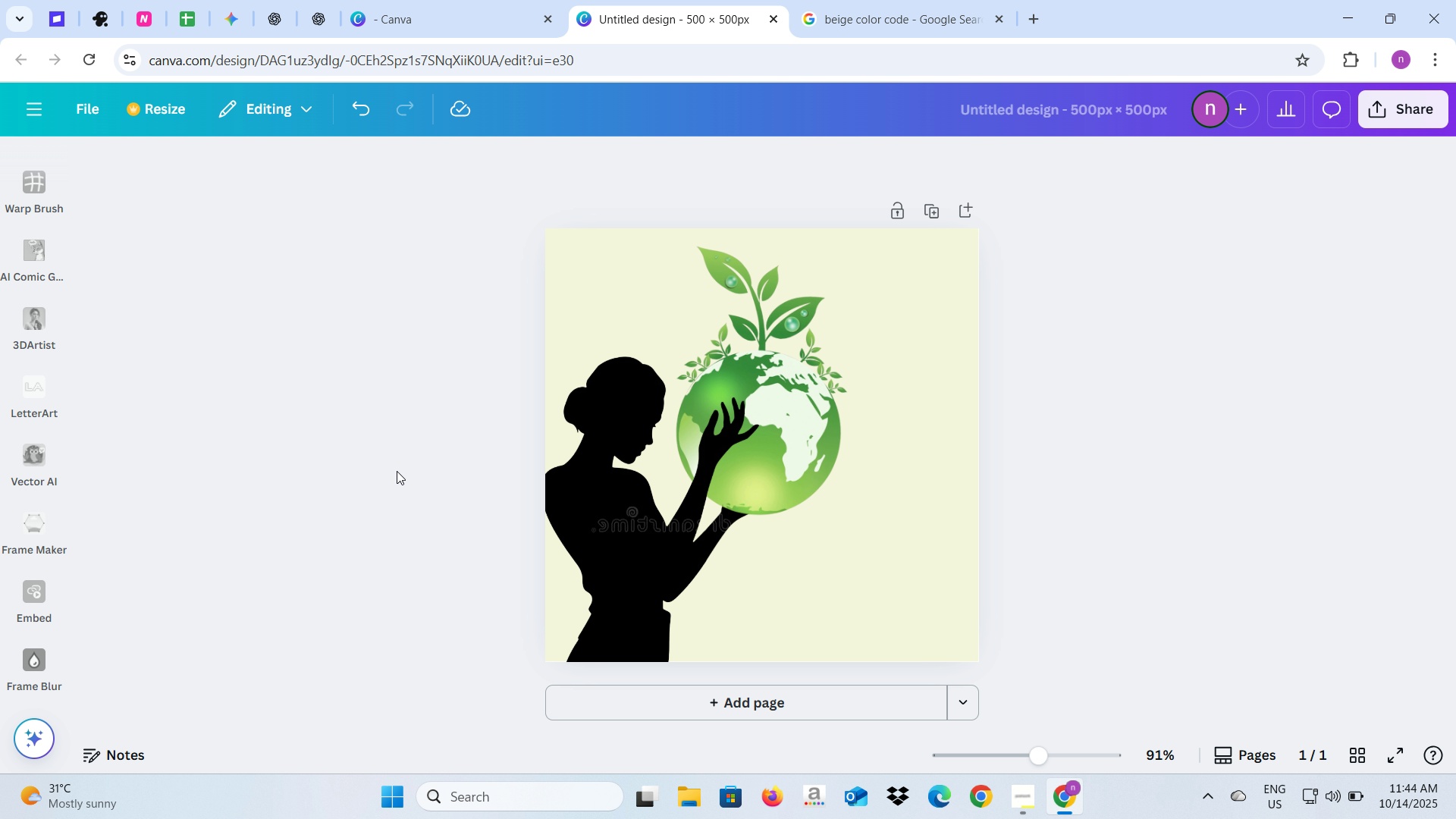 
key(Control+V)
 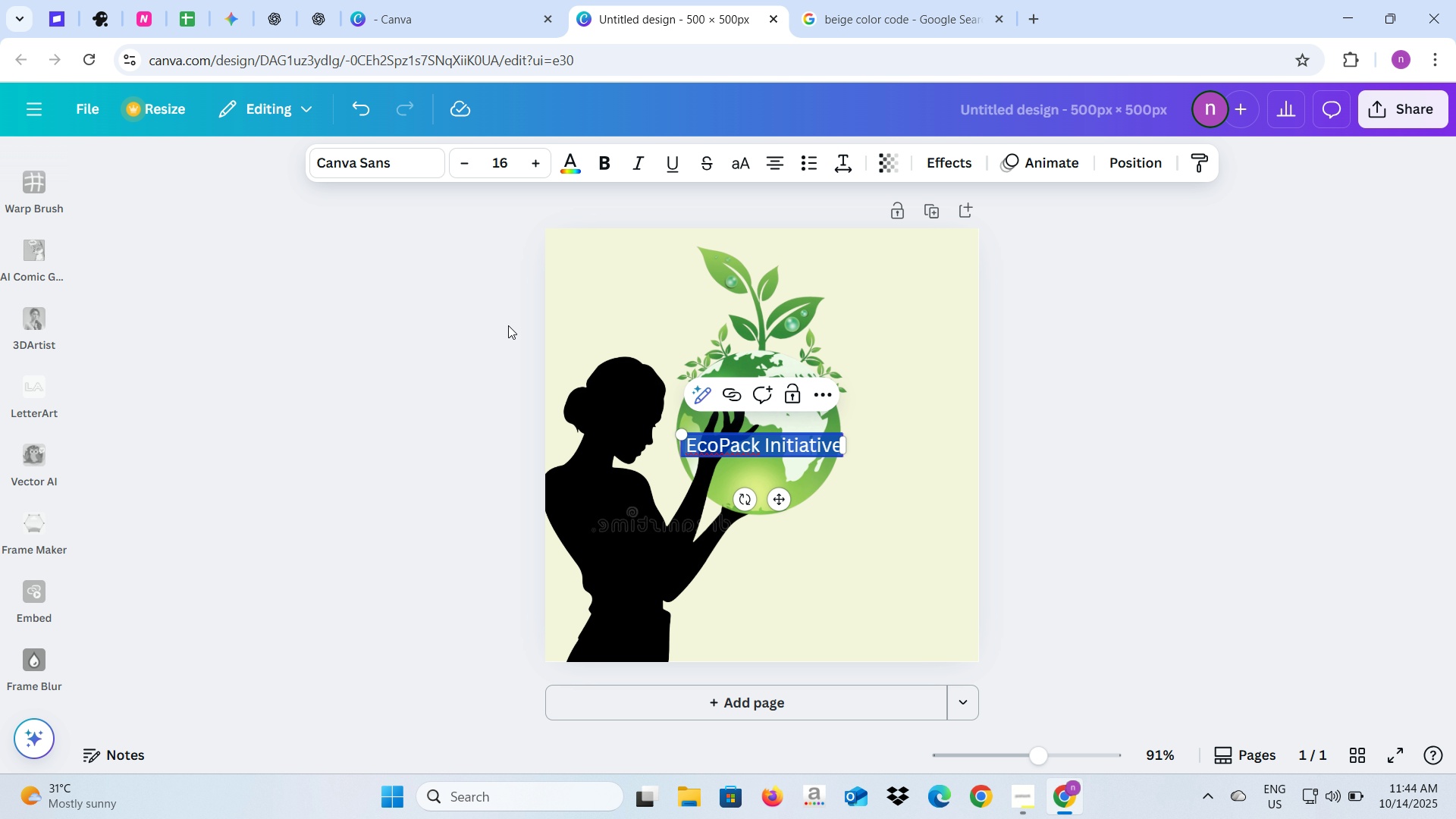 
left_click([400, 165])
 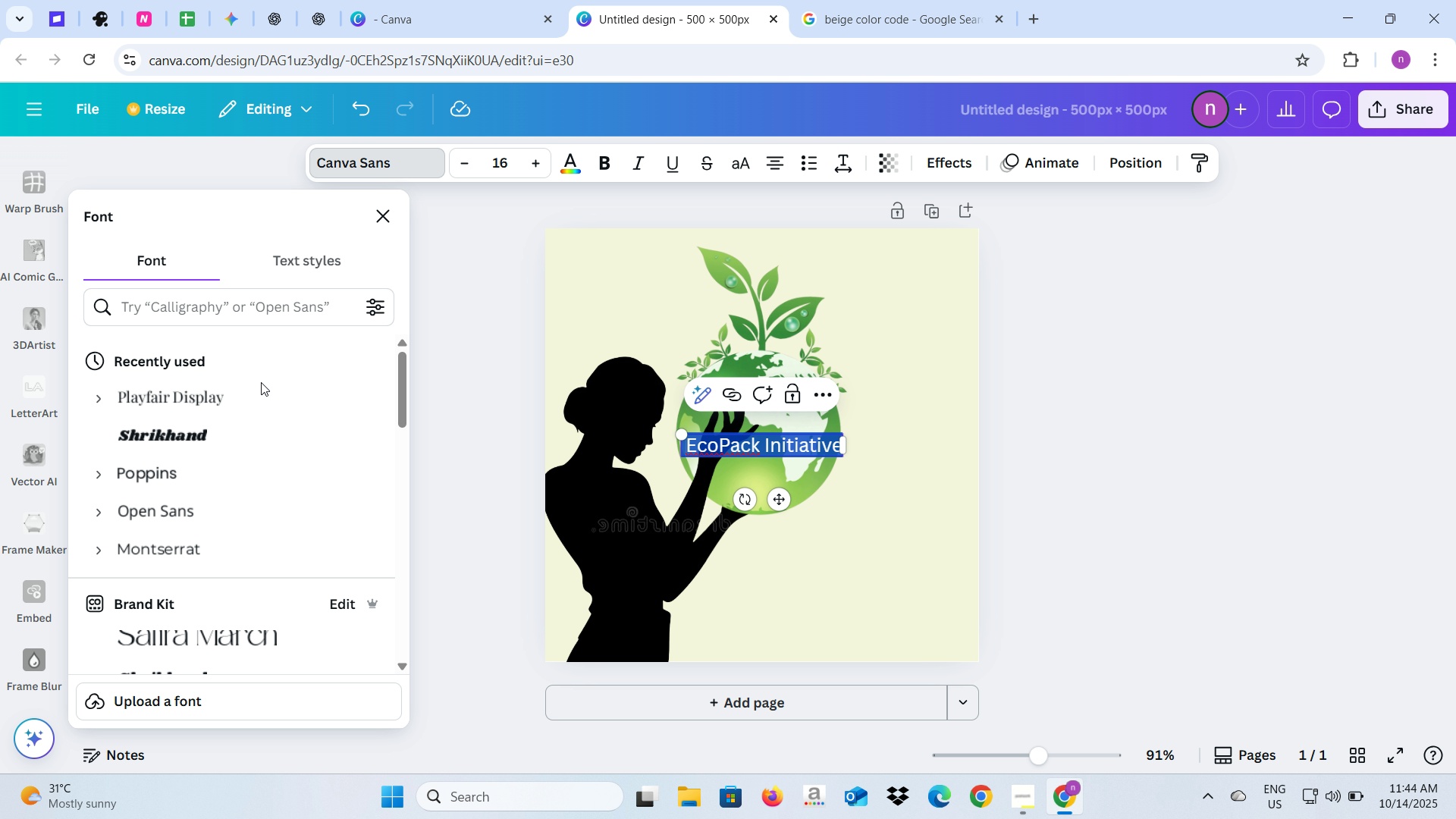 
left_click([253, 394])
 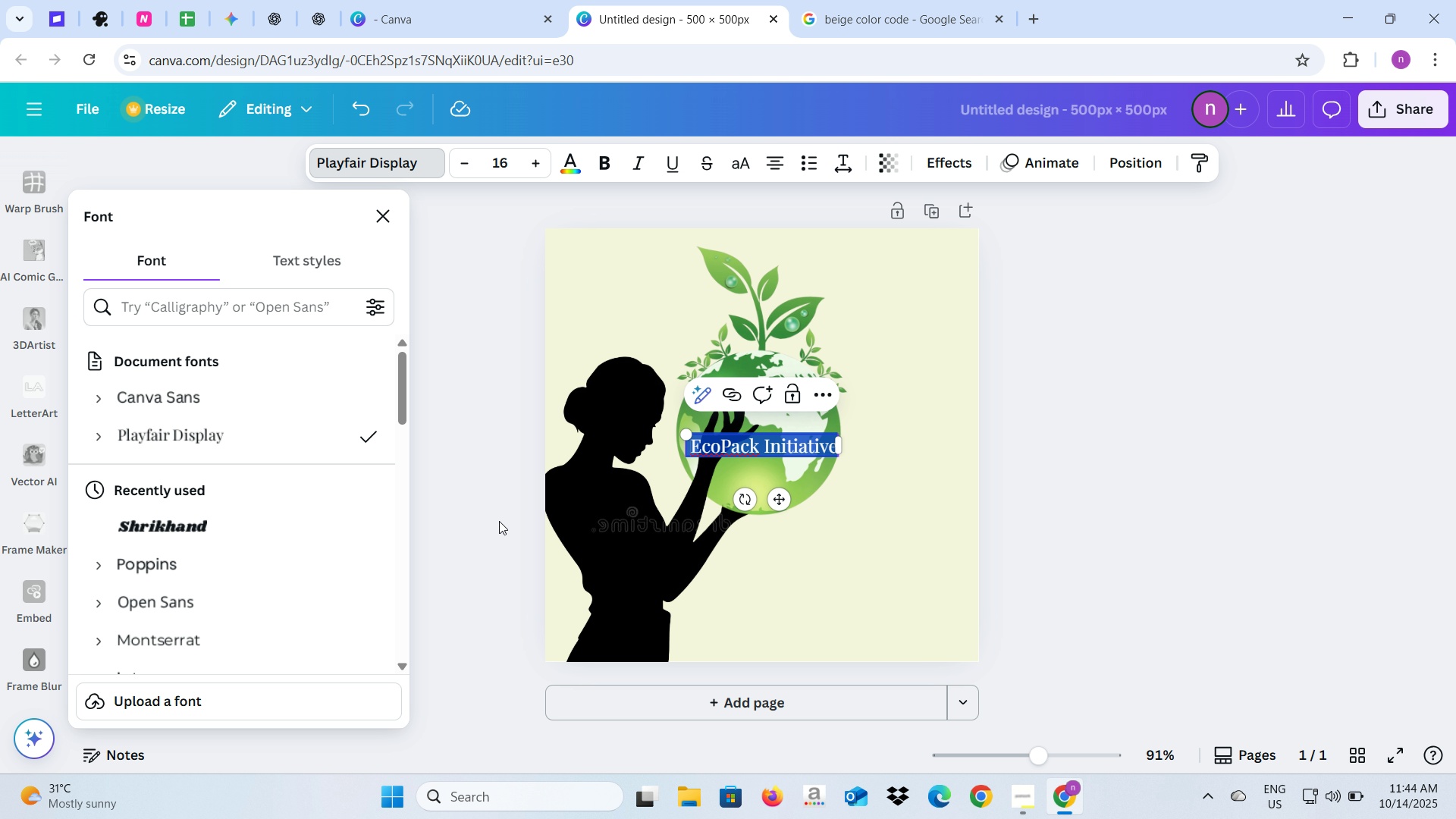 
wait(5.58)
 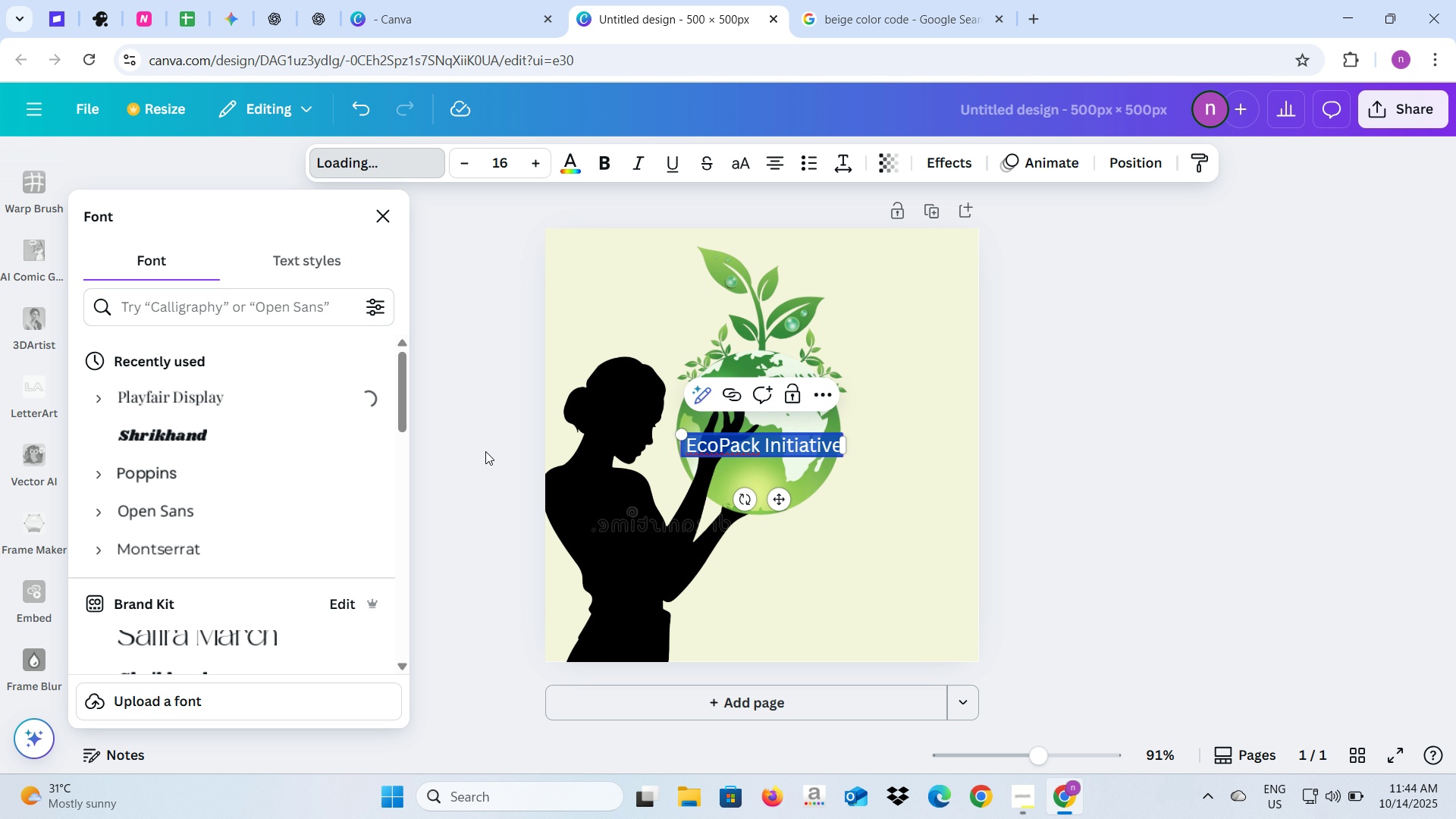 
left_click([471, 531])
 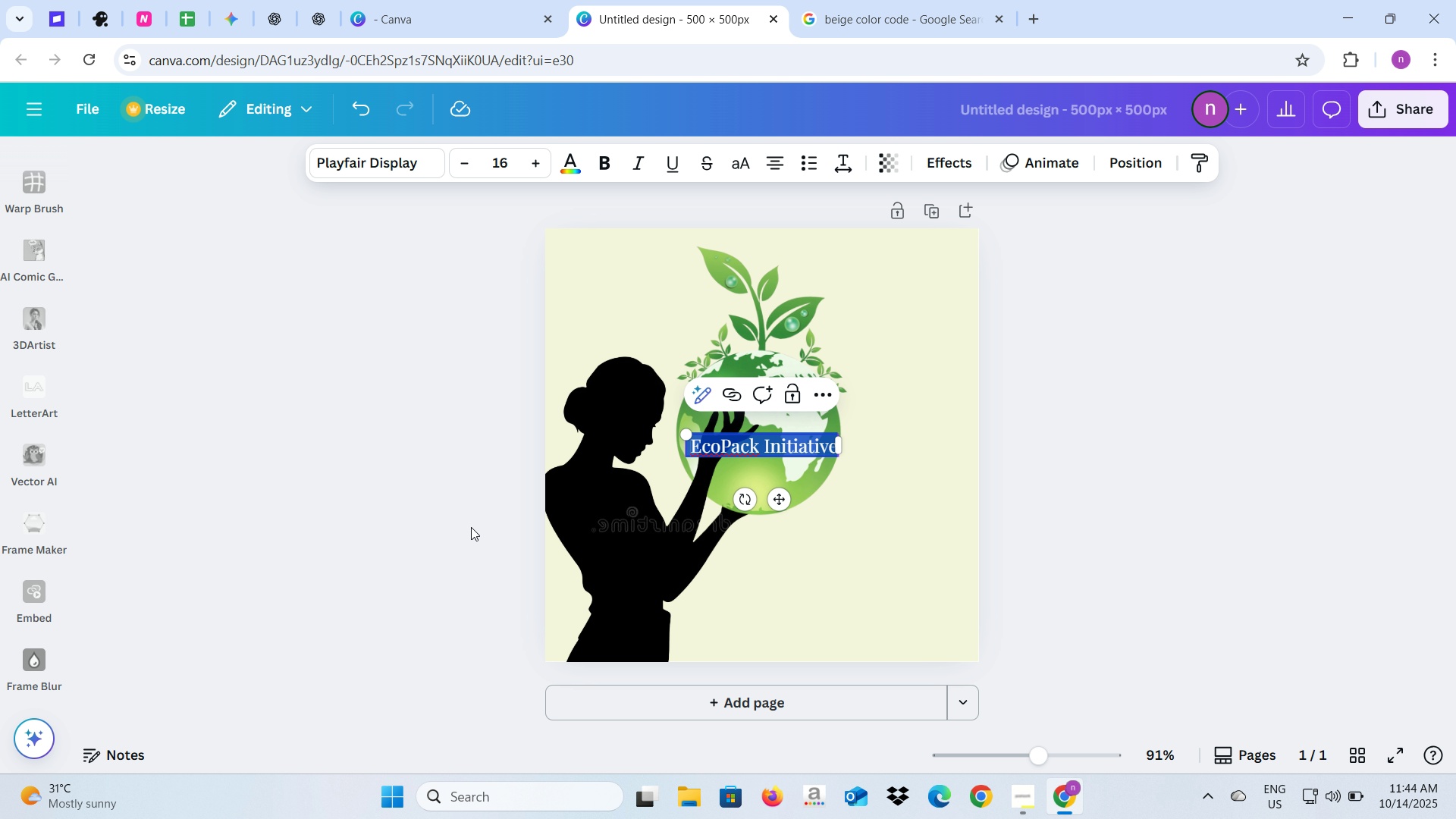 
left_click([471, 527])
 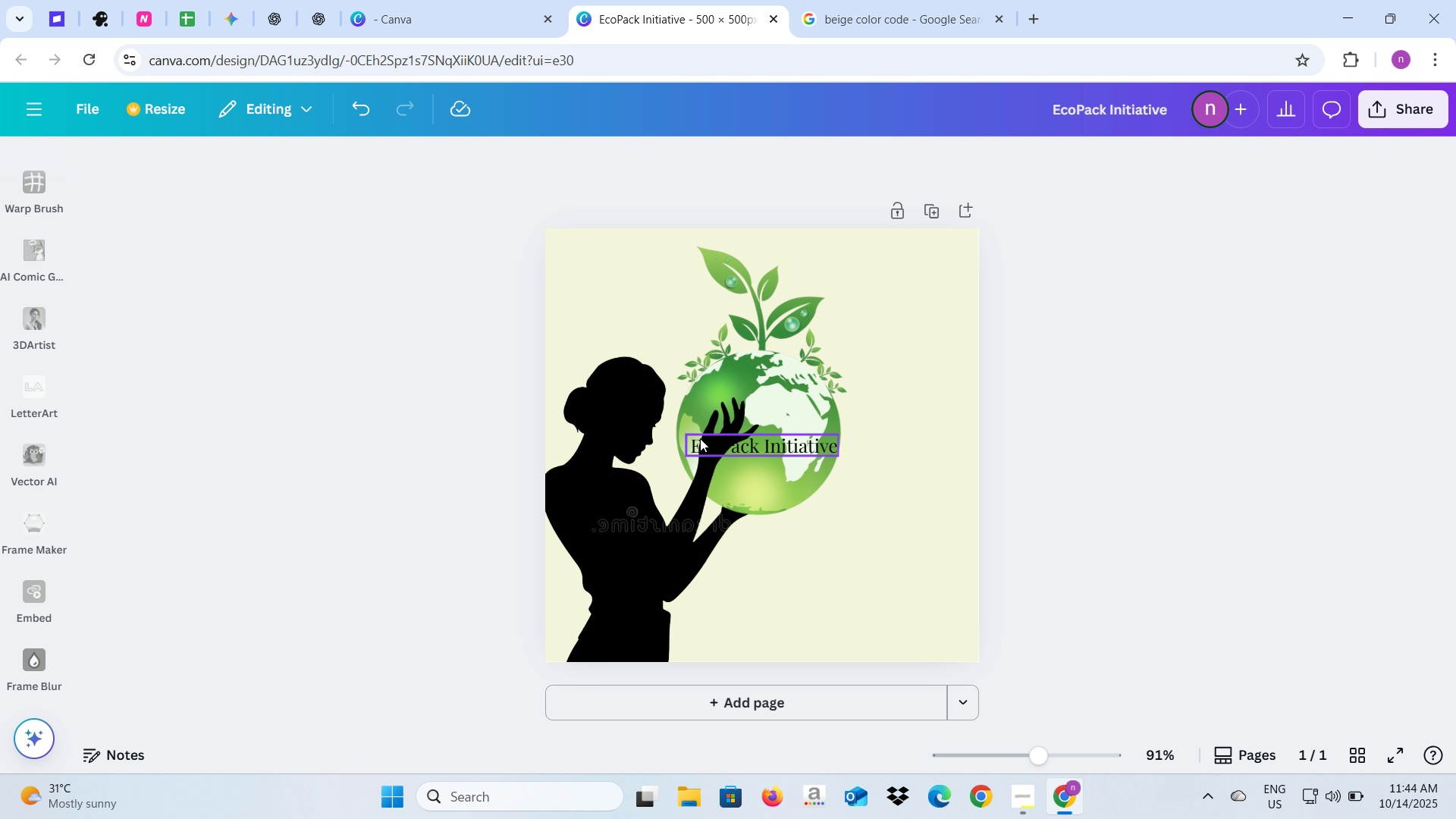 
left_click([700, 438])
 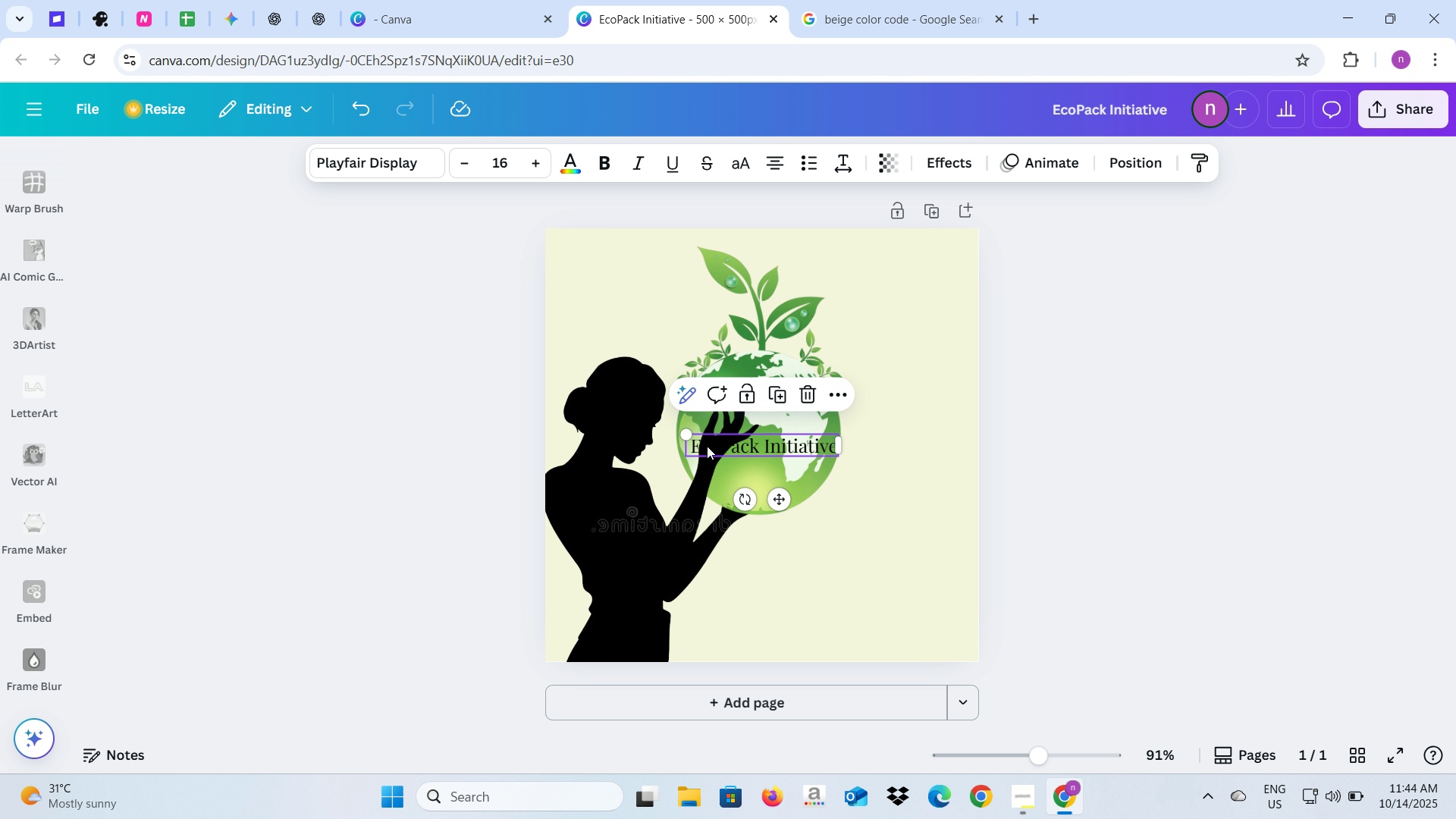 
left_click_drag(start_coordinate=[707, 445], to_coordinate=[753, 538])
 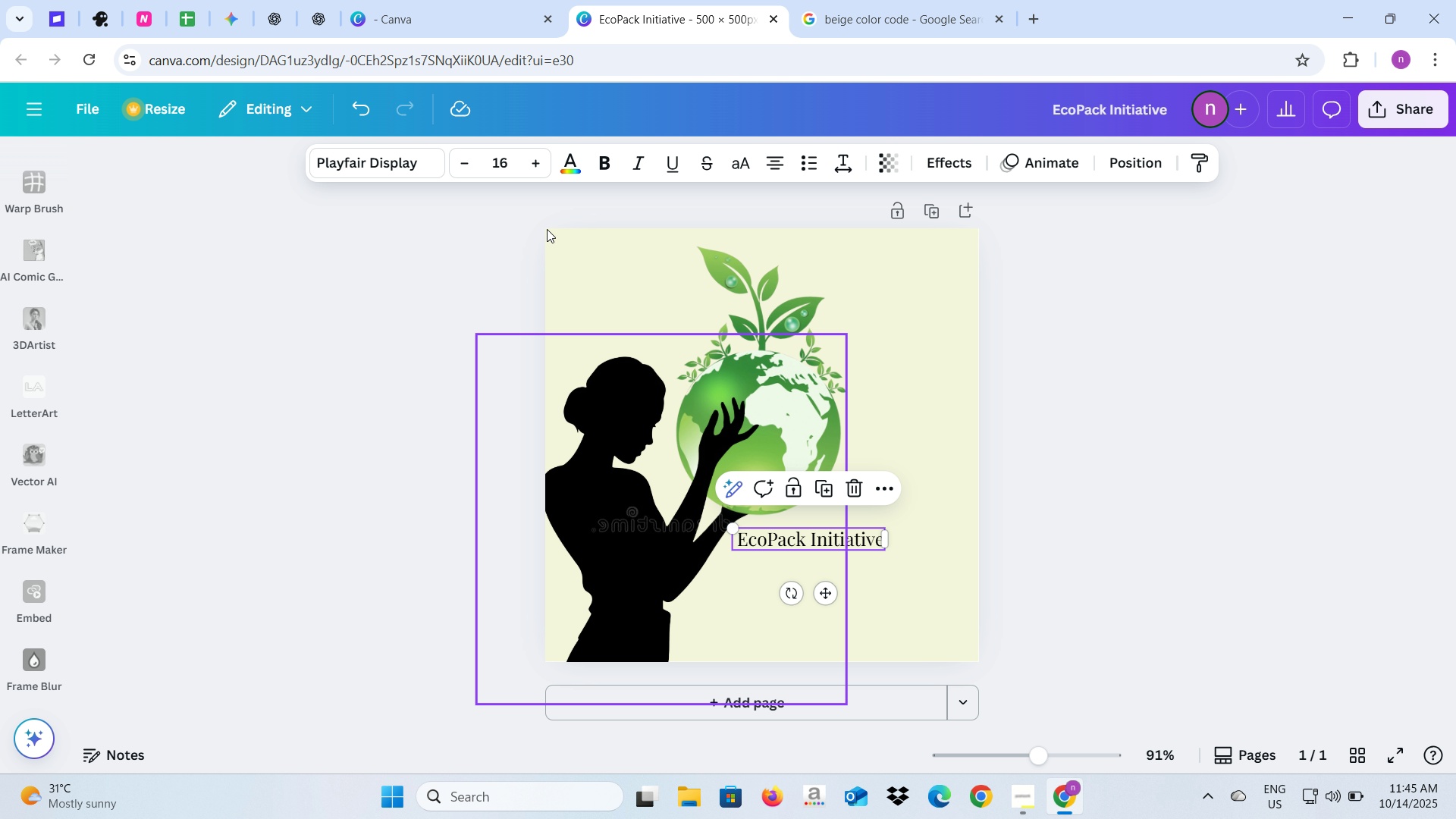 
wait(5.23)
 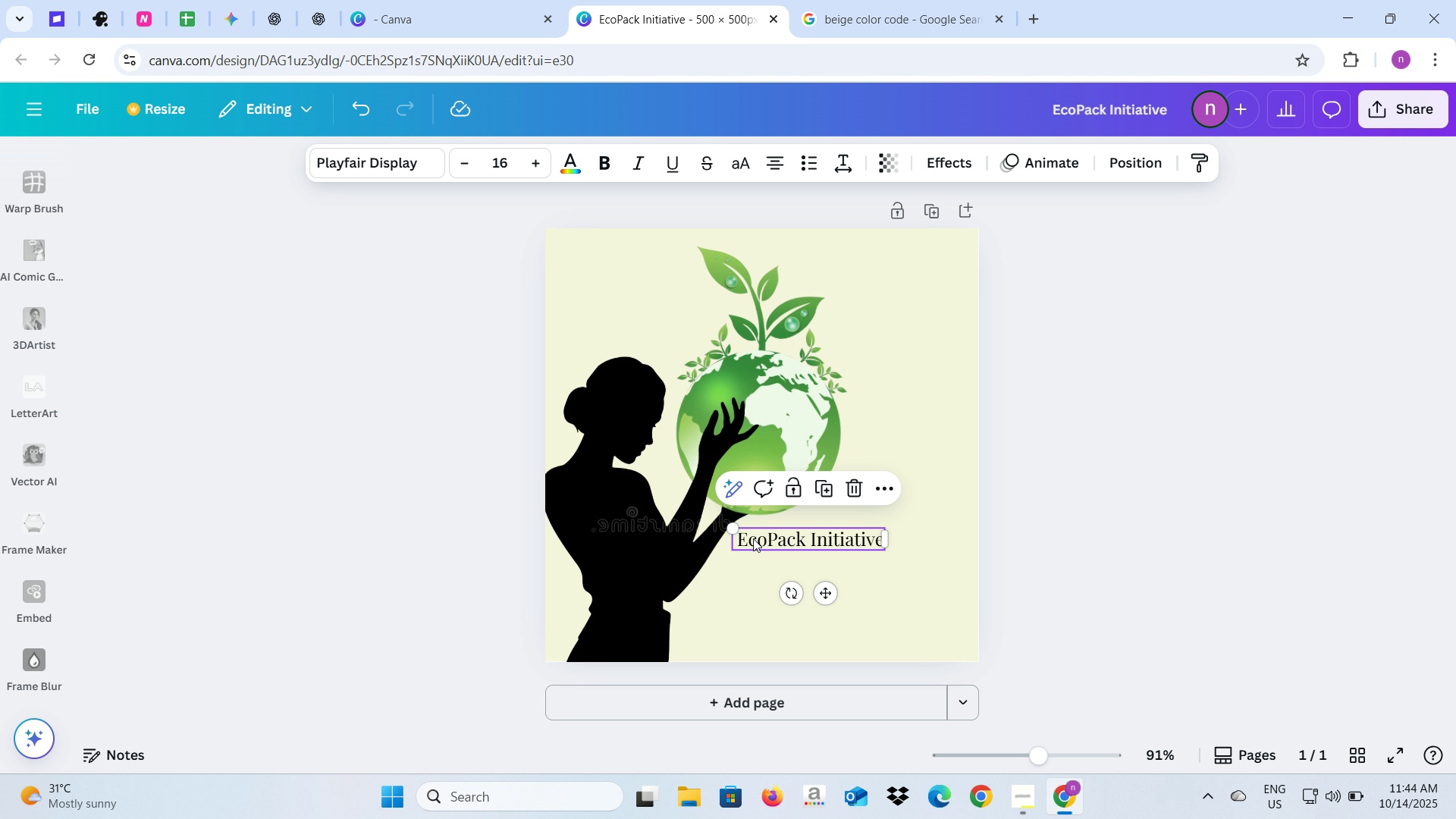 
double_click([536, 168])
 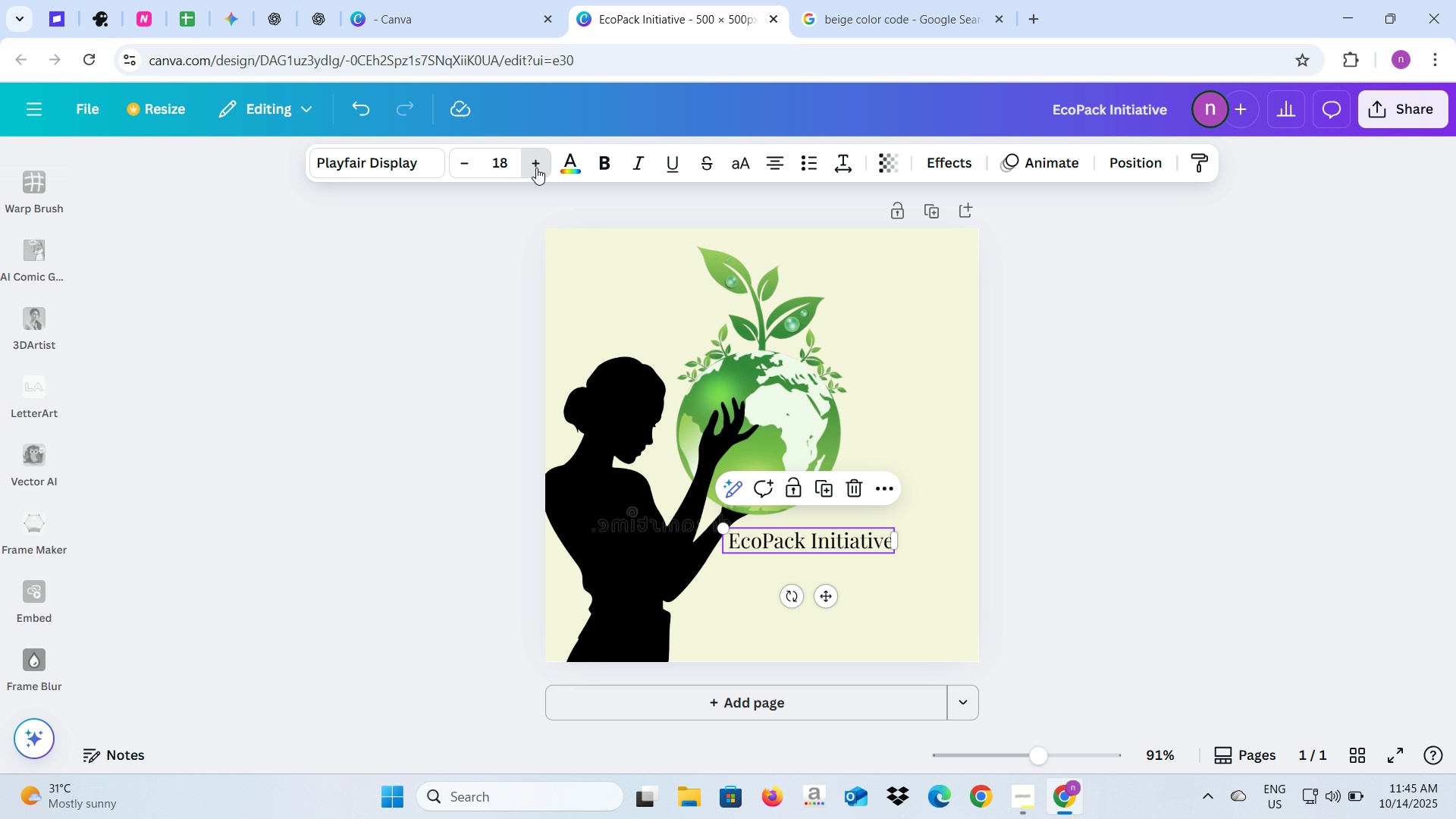 
triple_click([536, 168])
 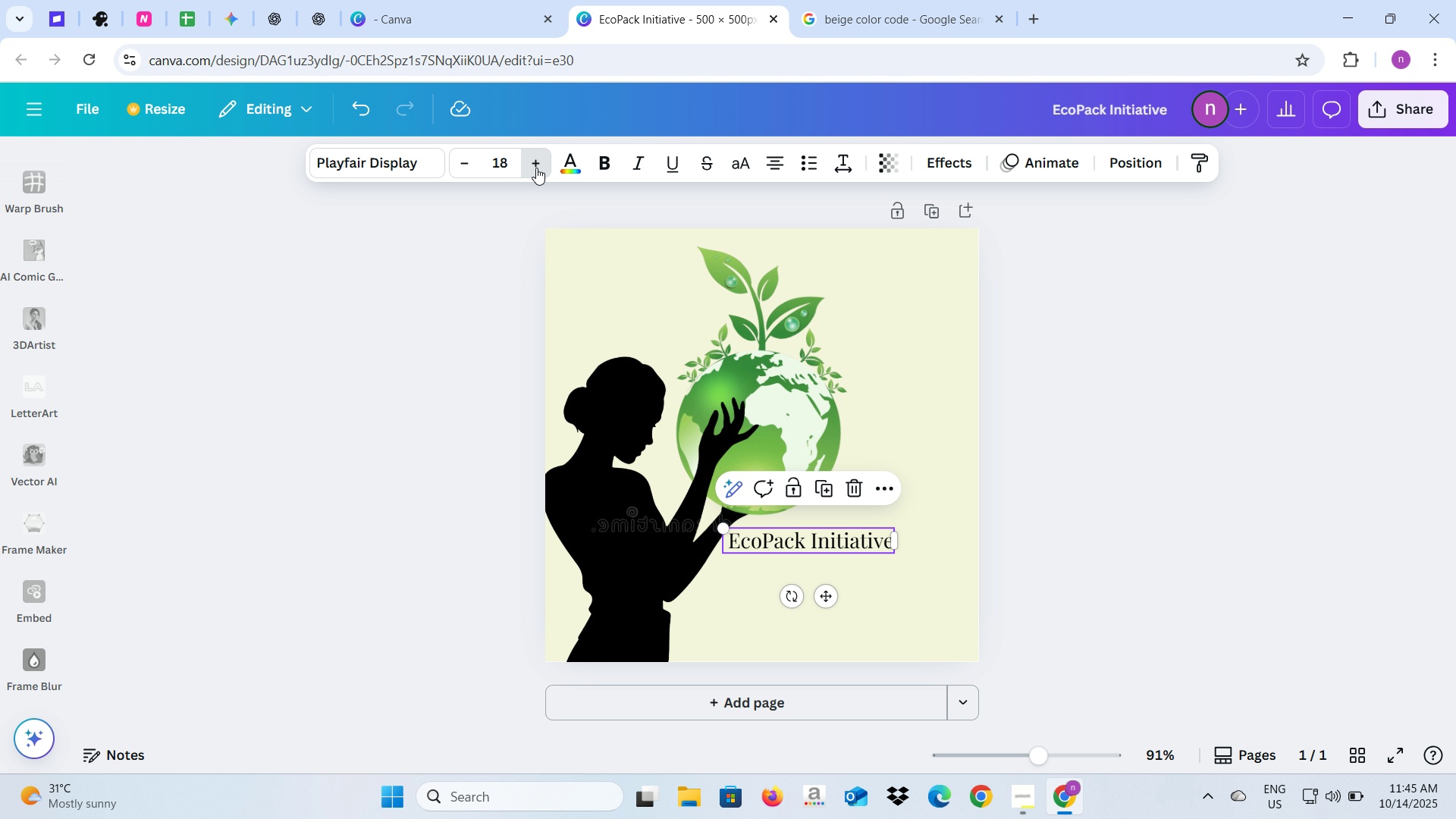 
triple_click([536, 168])
 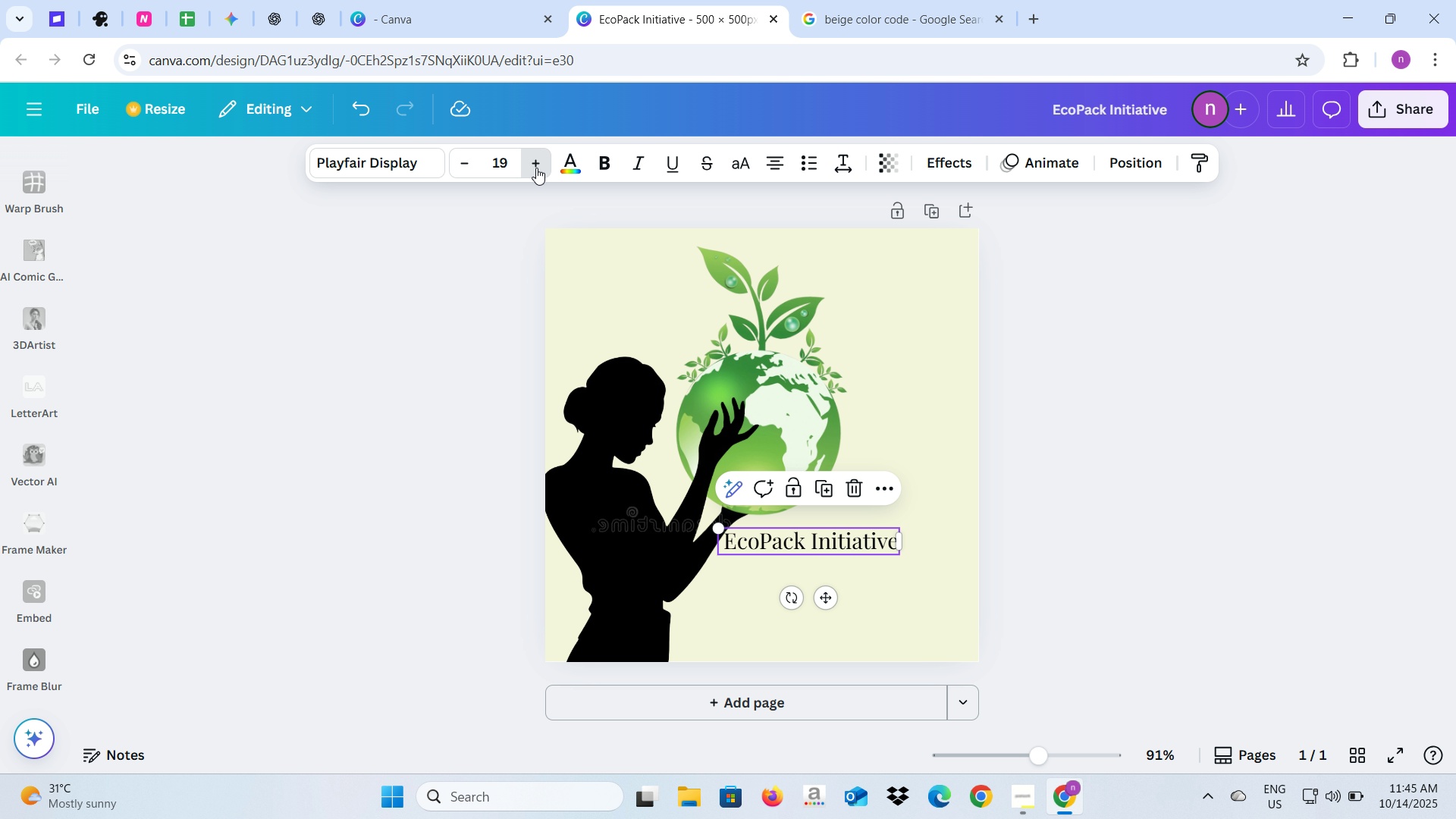 
triple_click([536, 168])
 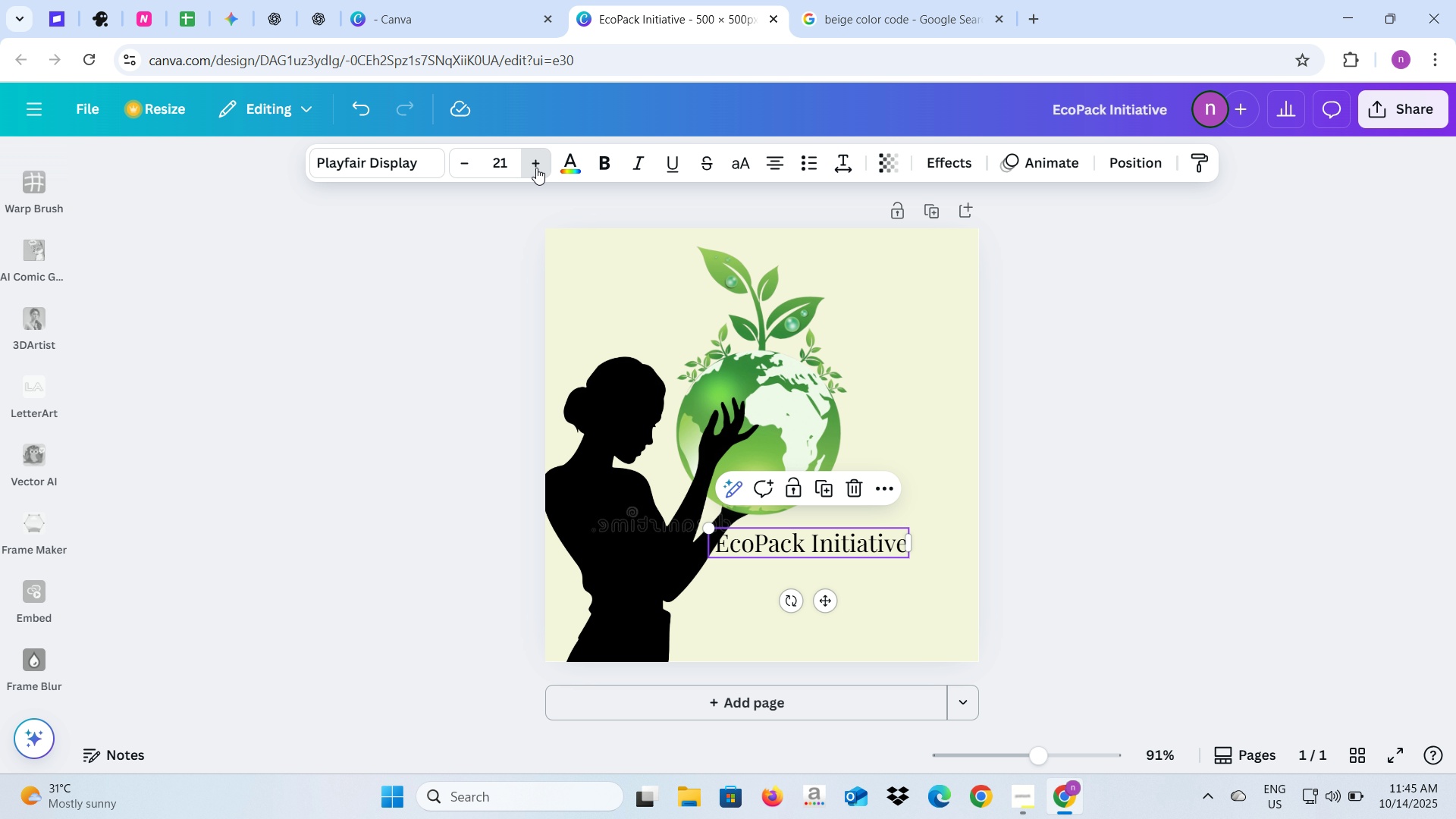 
triple_click([536, 168])
 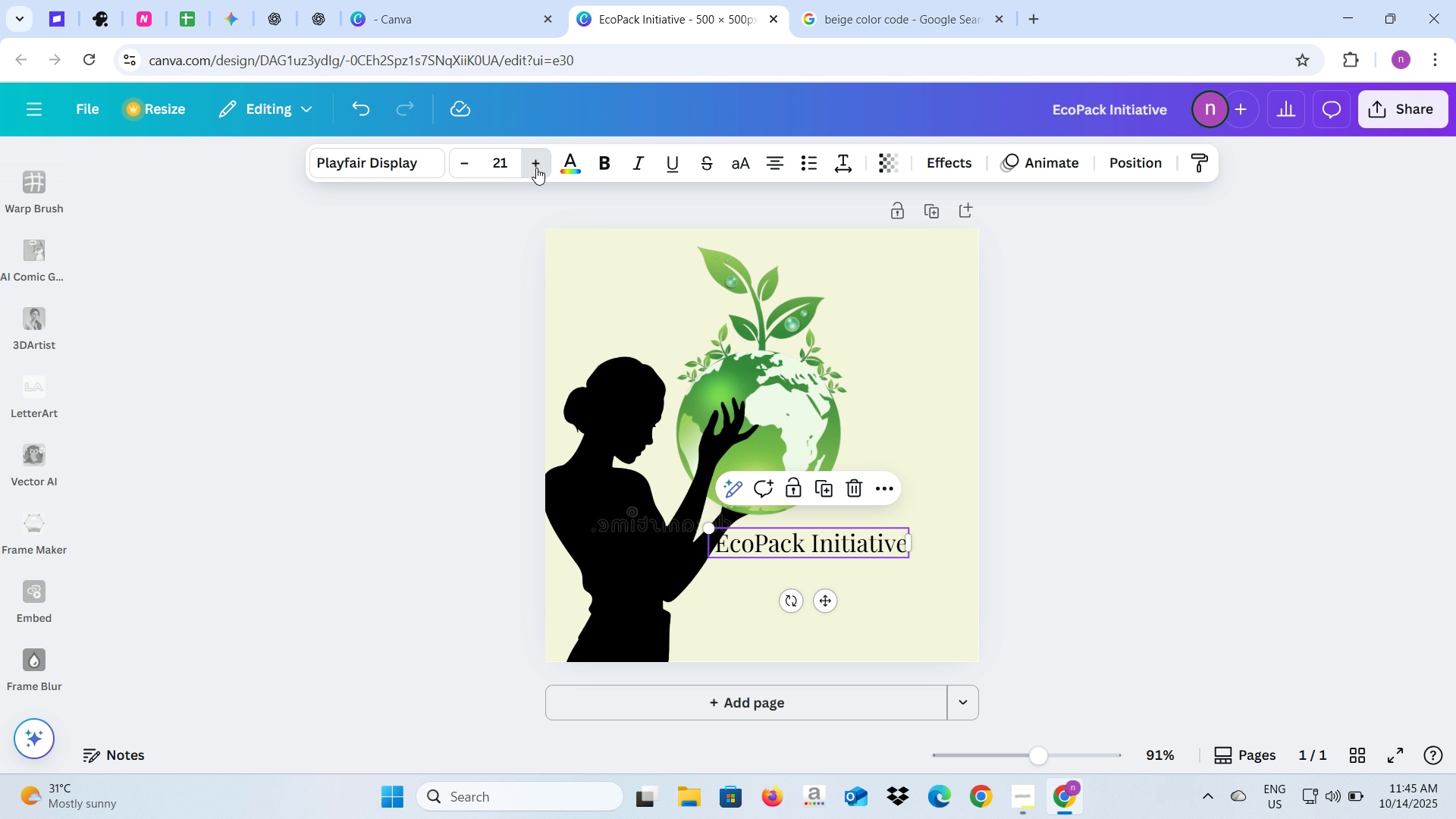 
triple_click([536, 168])
 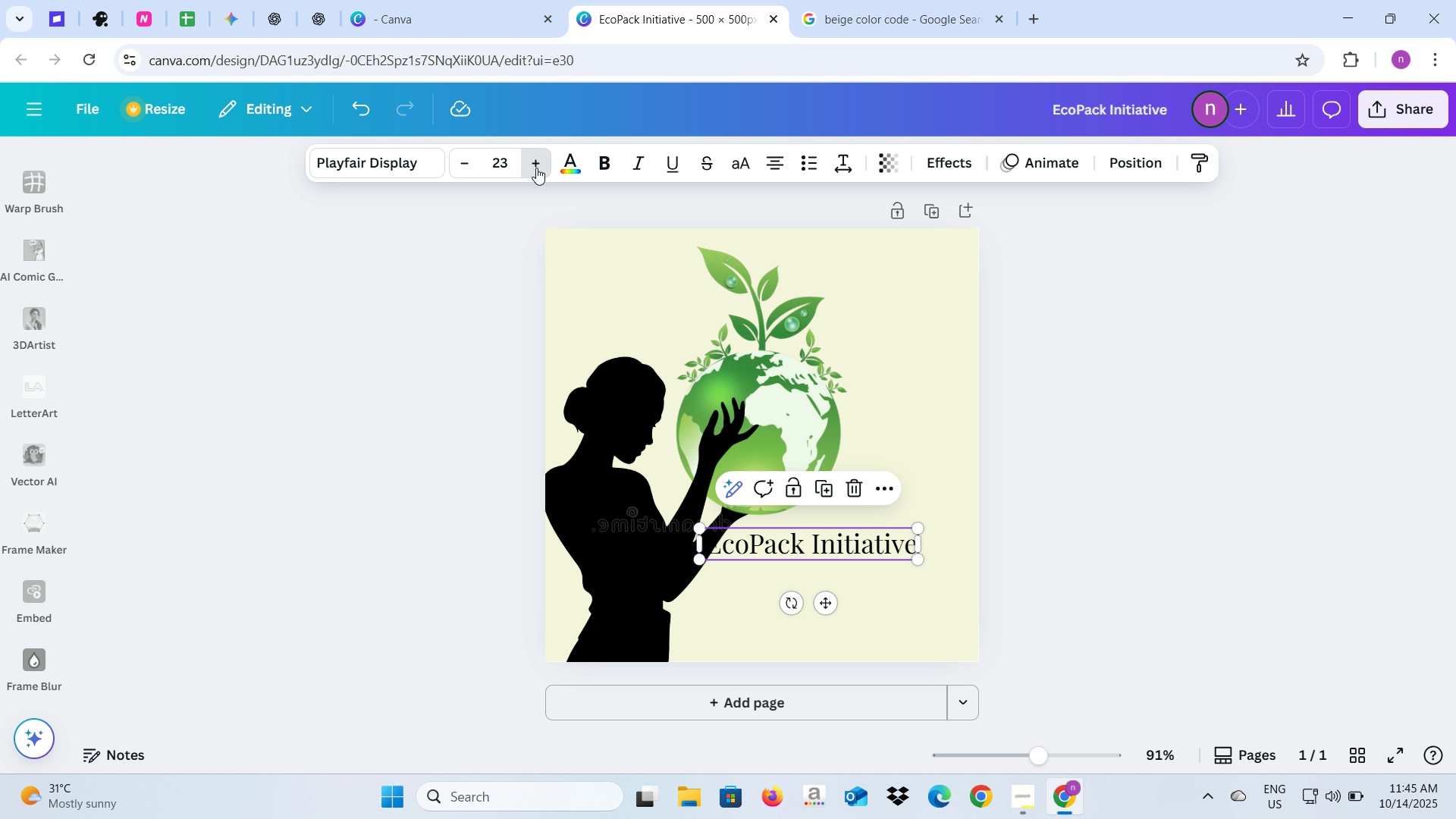 
triple_click([536, 168])
 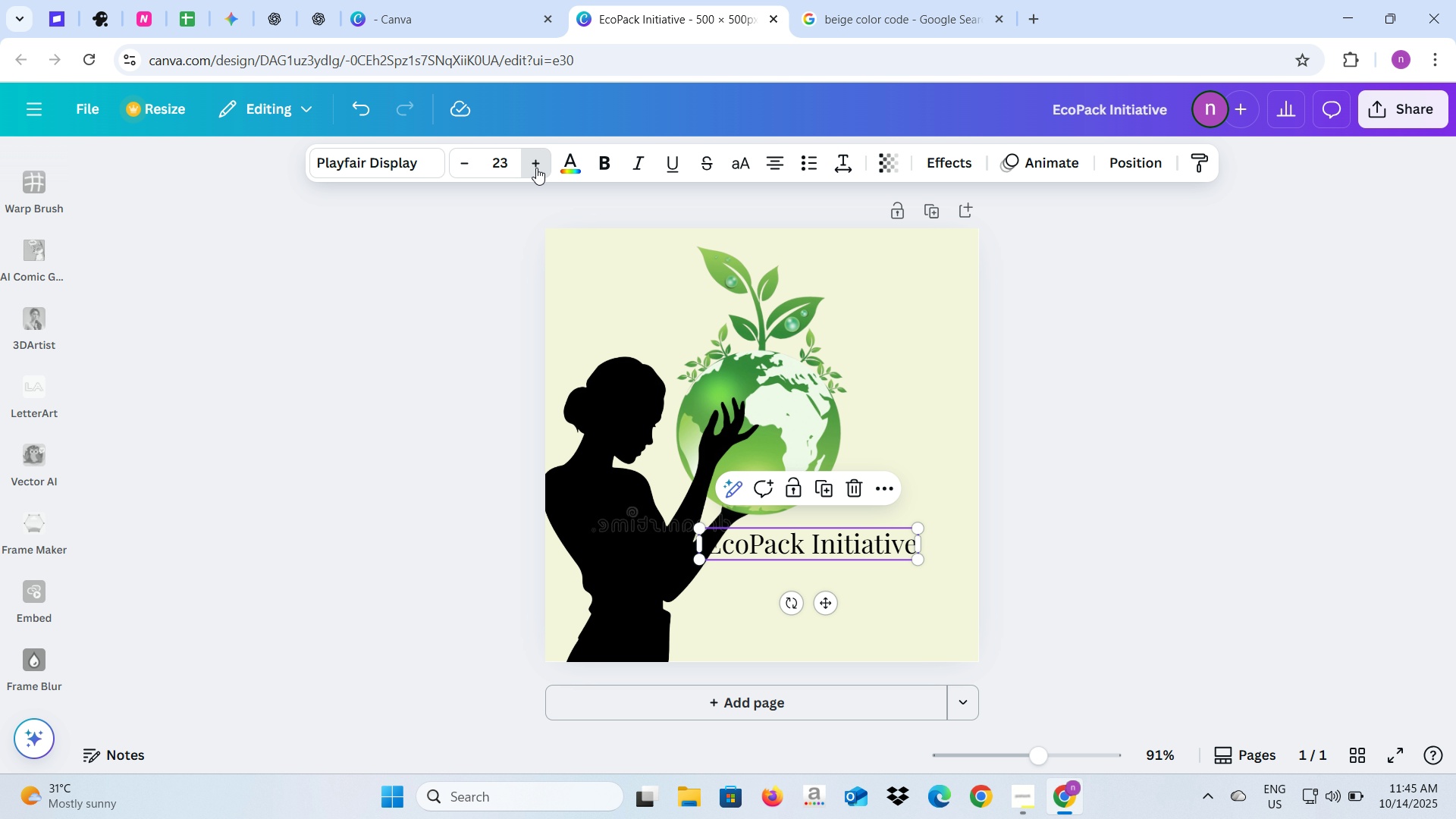 
triple_click([536, 168])
 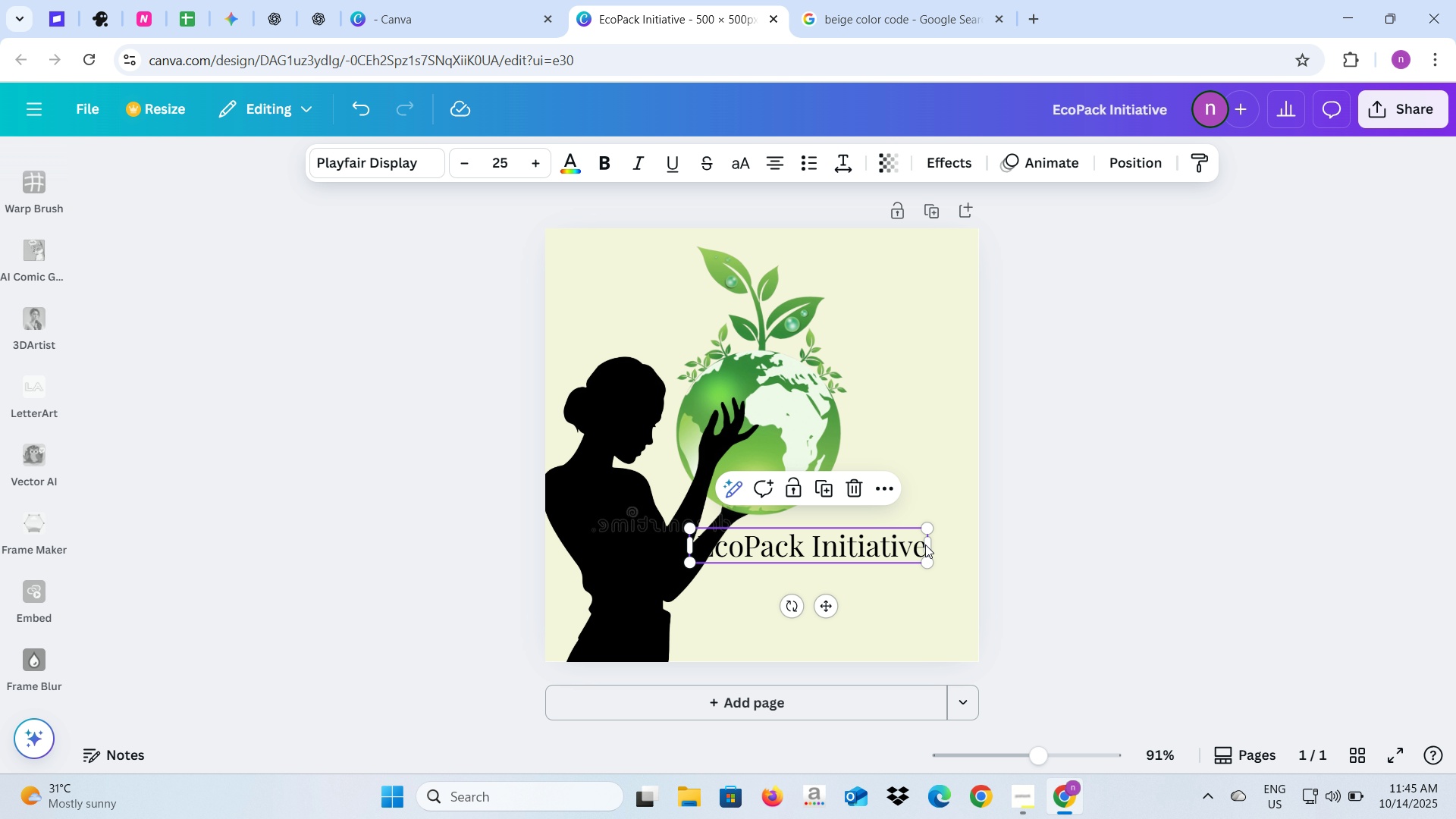 
left_click_drag(start_coordinate=[930, 547], to_coordinate=[875, 557])
 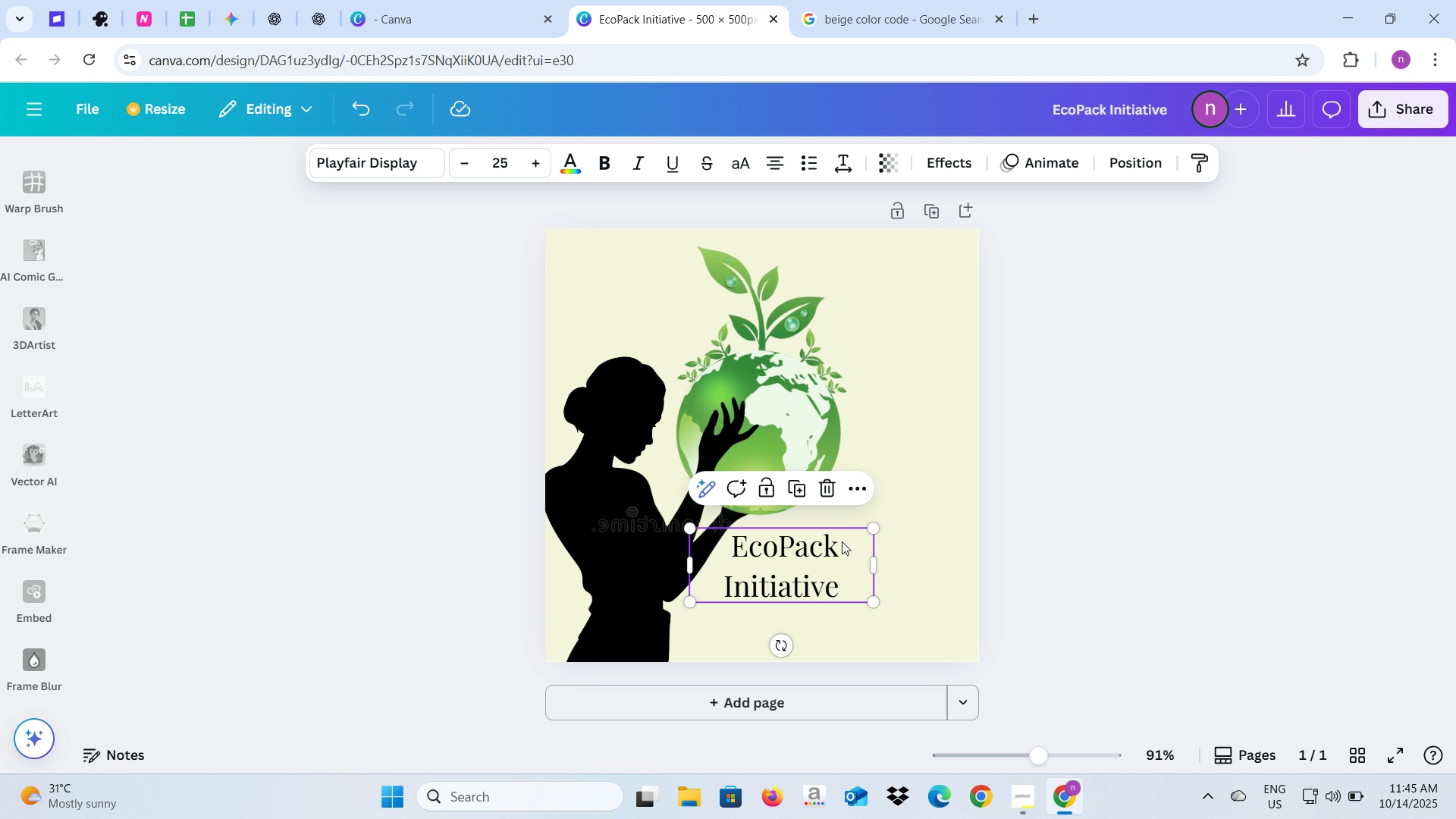 
left_click_drag(start_coordinate=[842, 541], to_coordinate=[935, 427])
 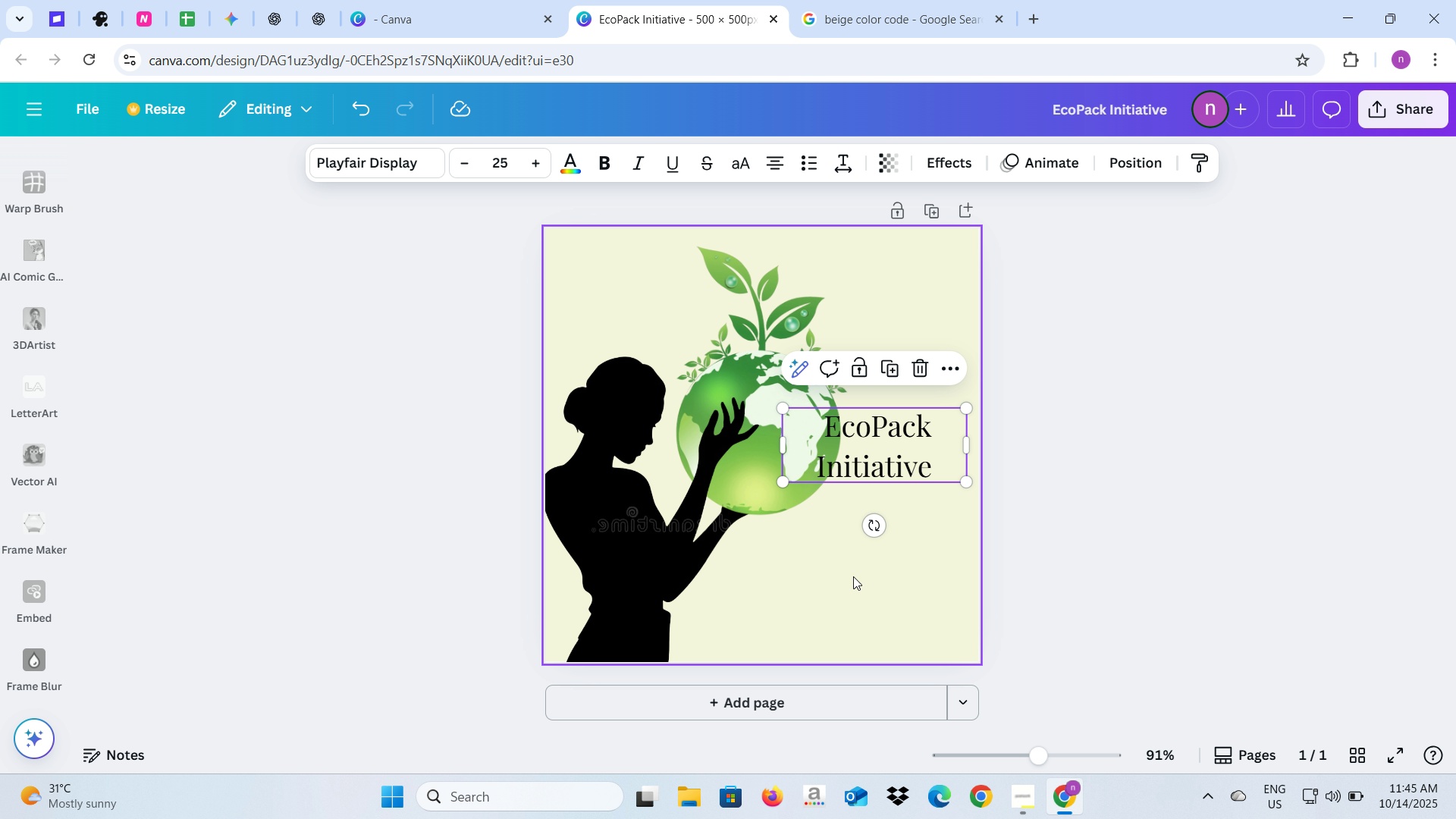 
left_click([853, 576])
 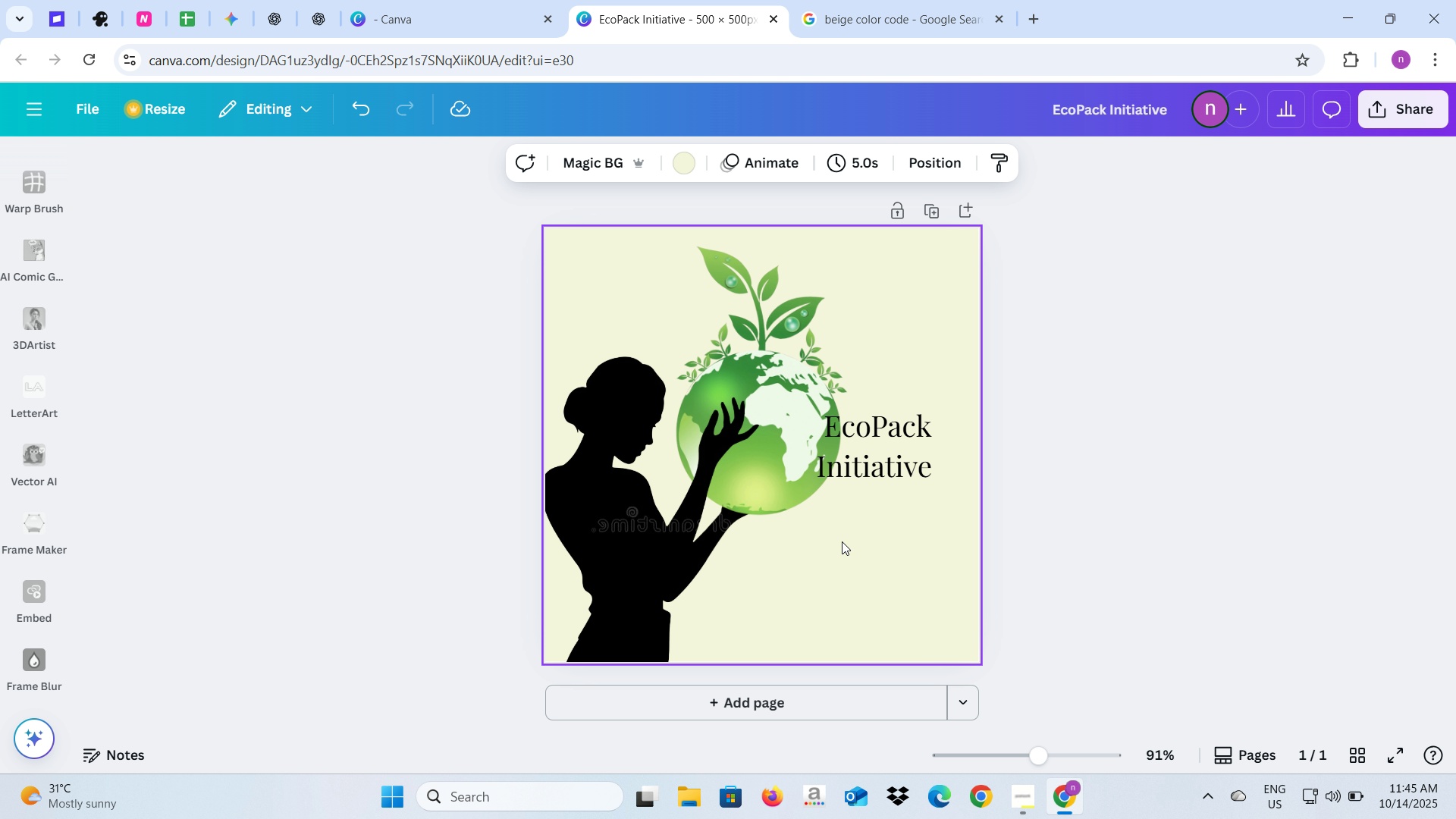 
left_click_drag(start_coordinate=[870, 447], to_coordinate=[839, 576])
 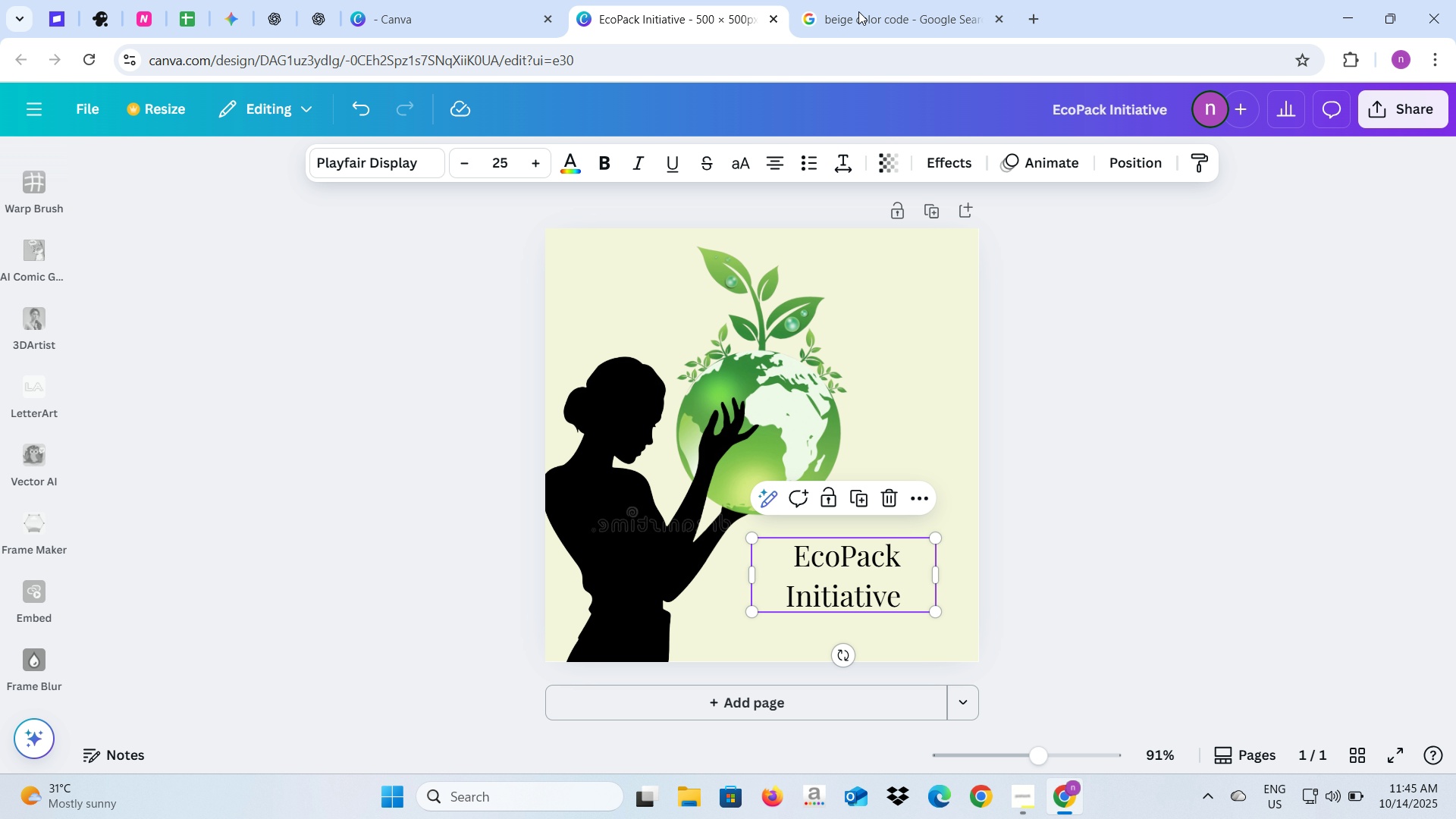 
left_click_drag(start_coordinate=[585, 96], to_coordinate=[167, 96])
 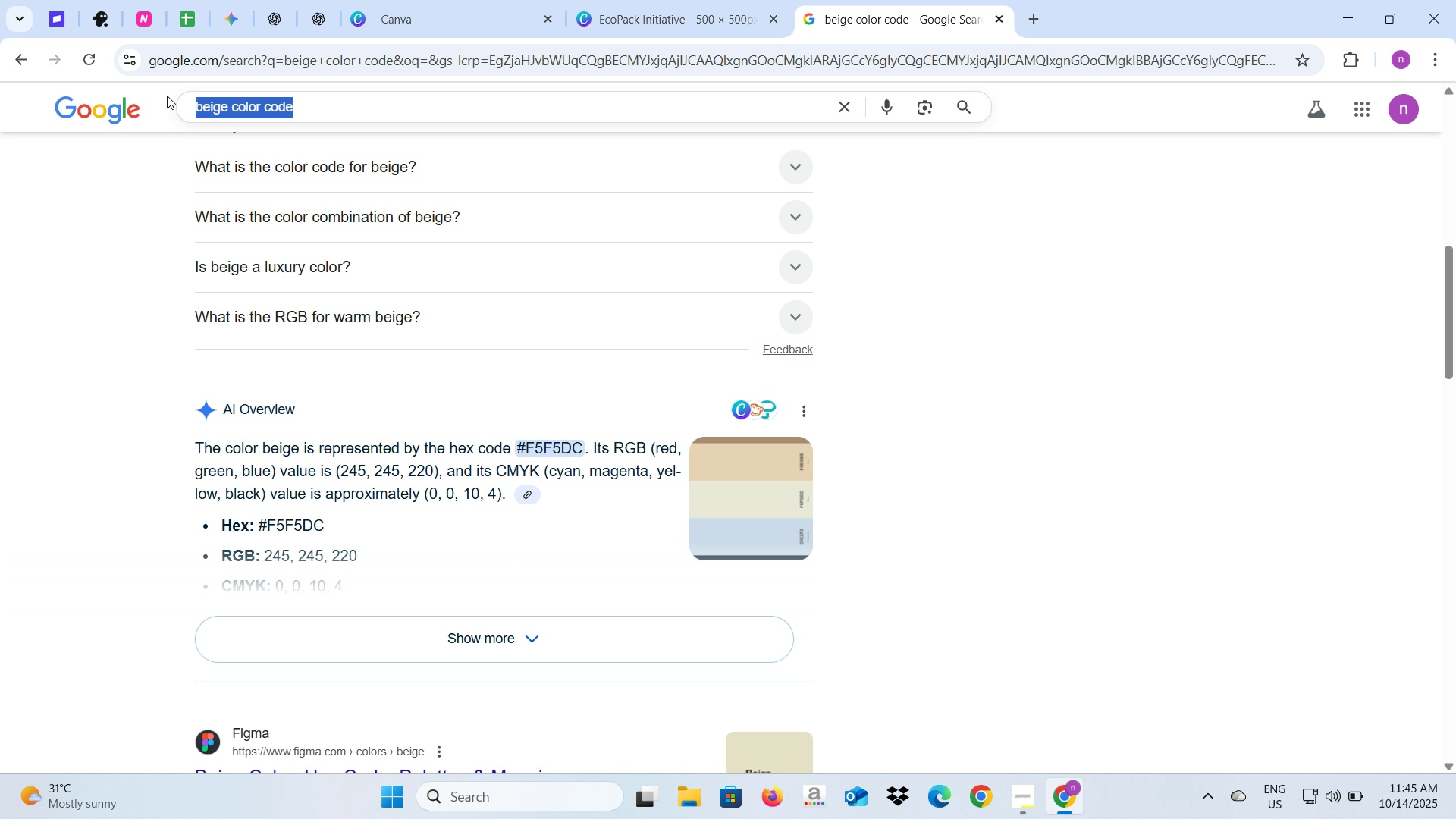 
type(Fonts that is Aesthetic for eco )
 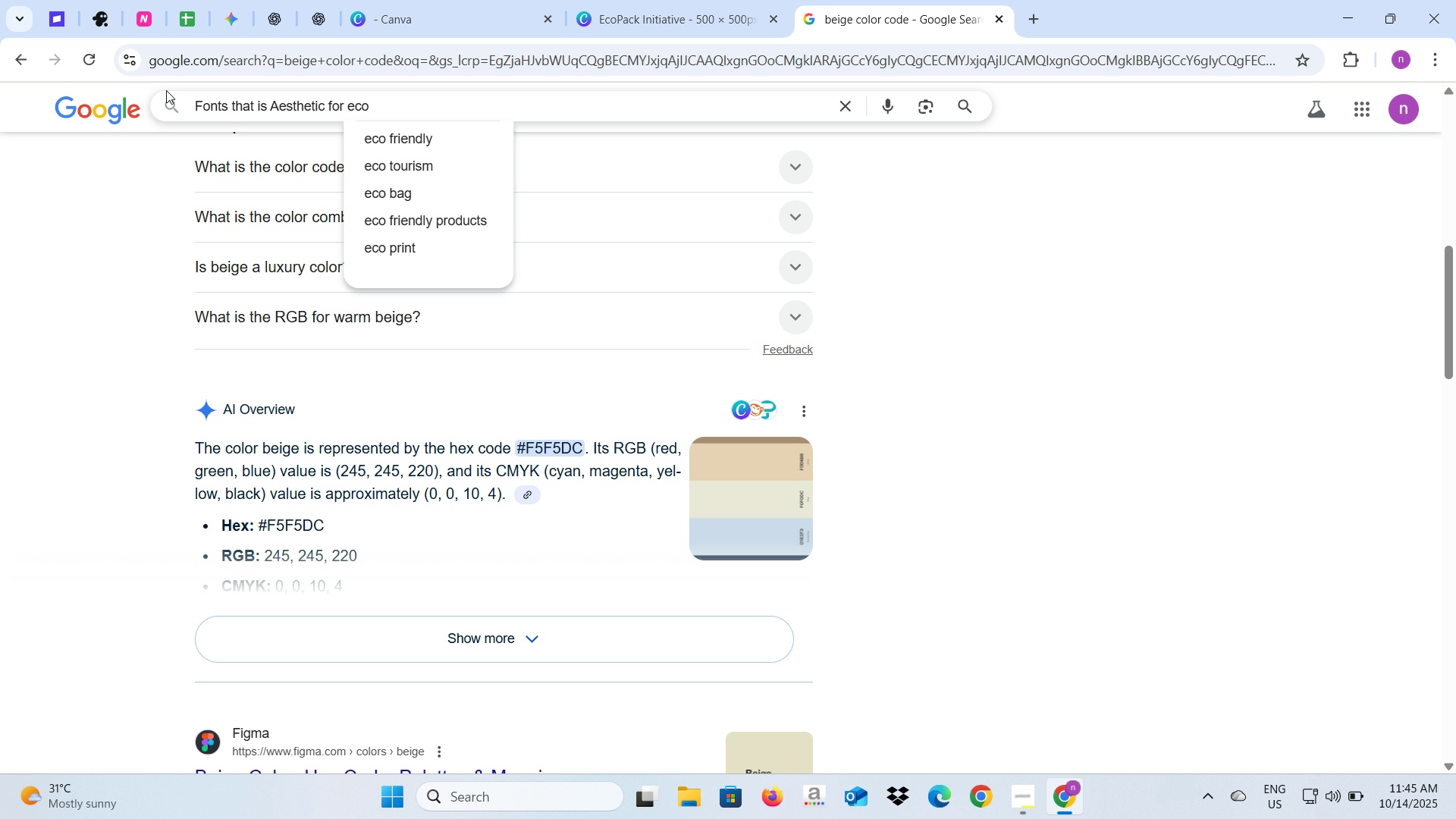 
key(ArrowDown)
 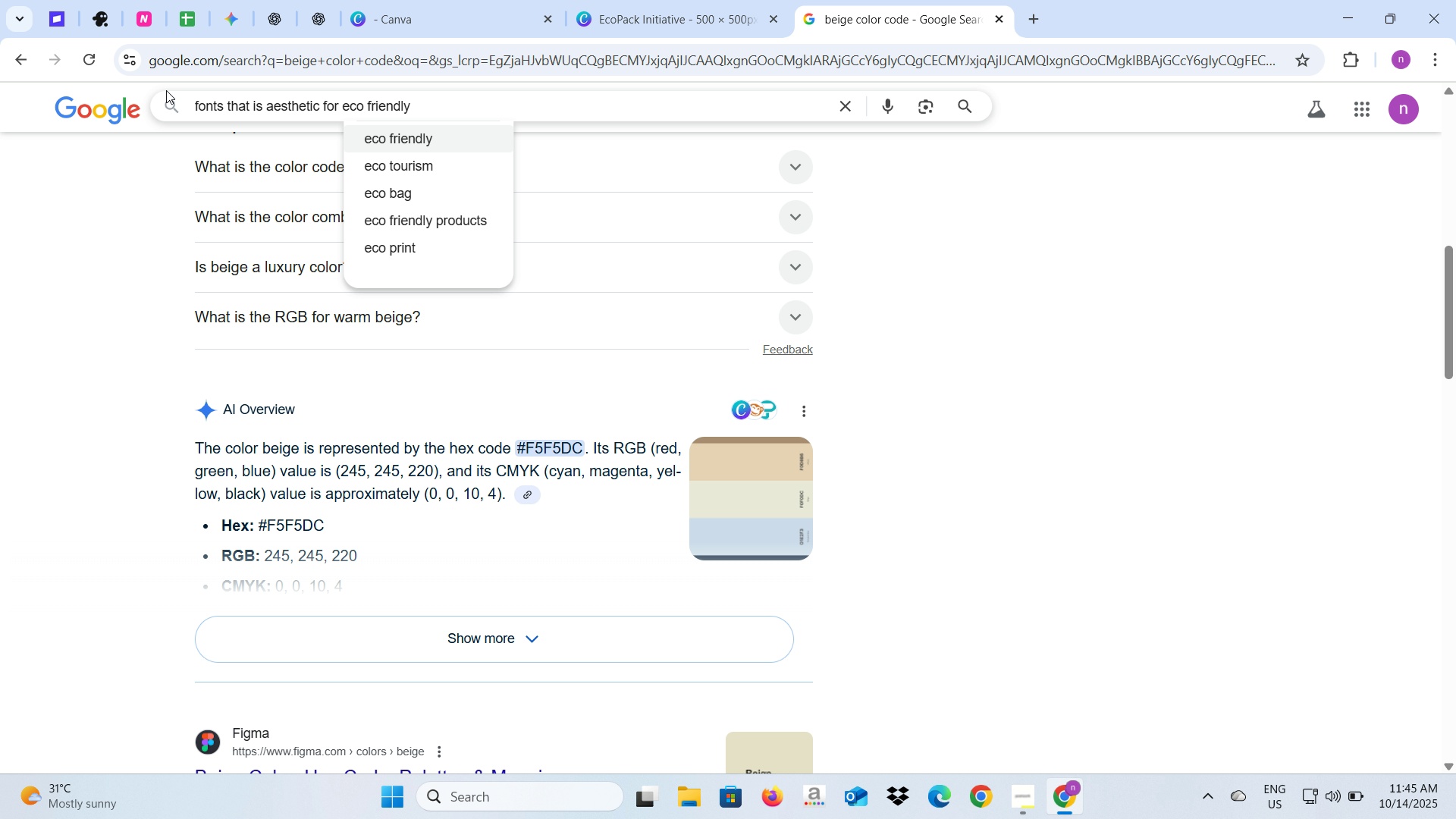 
key(Enter)
 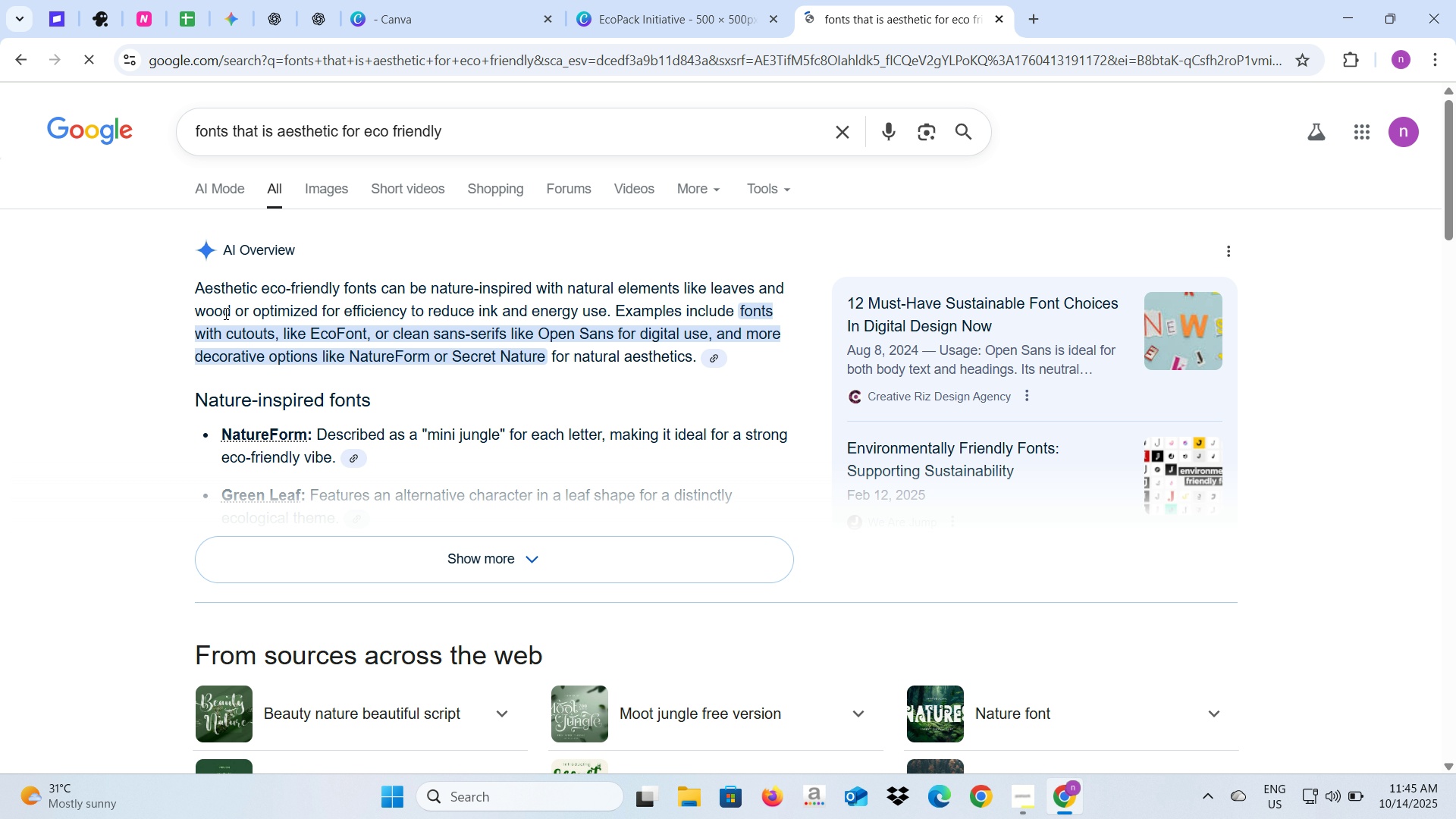 
wait(5.47)
 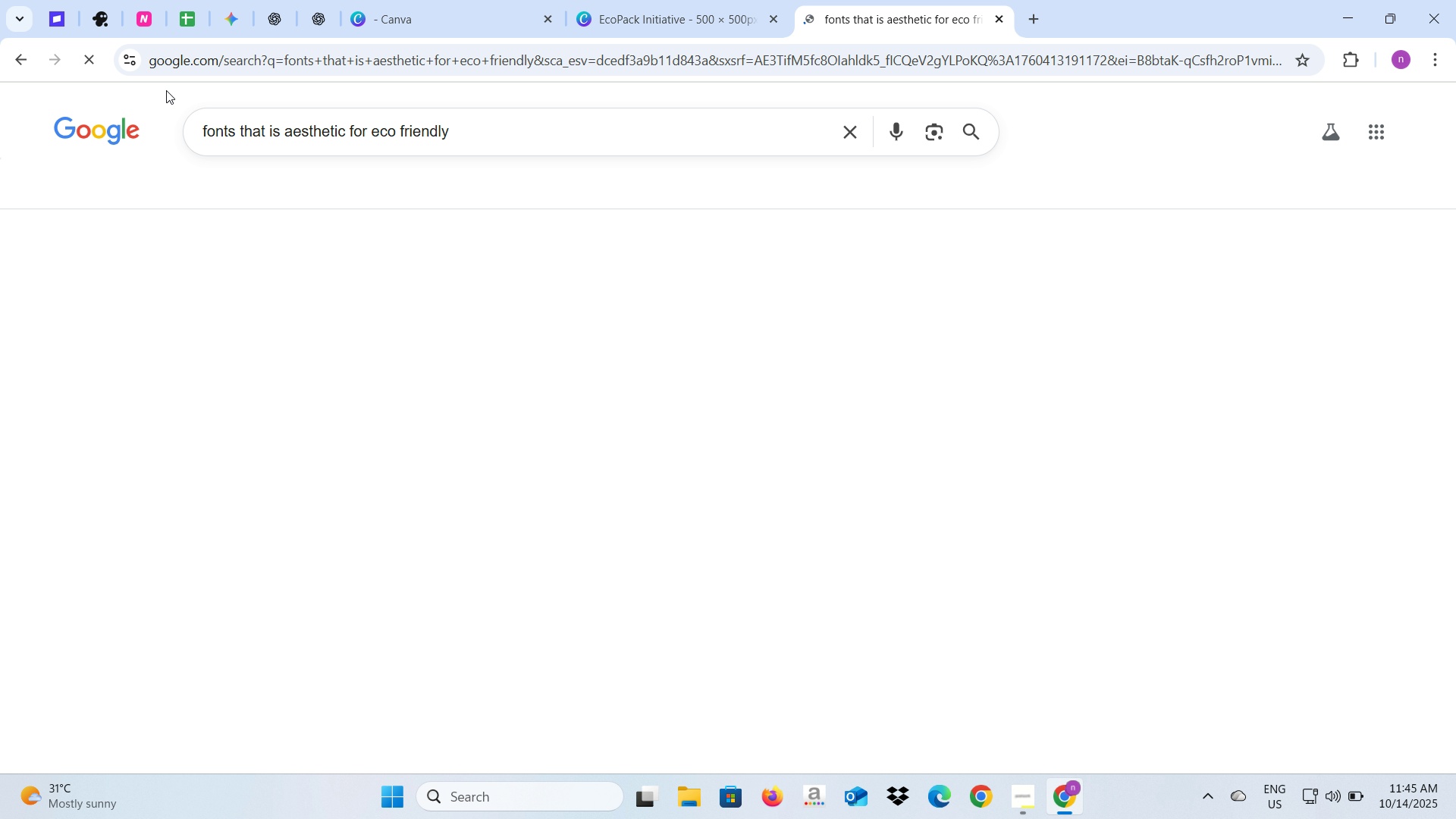 
scroll: coordinate [339, 400], scroll_direction: down, amount: 2.0
 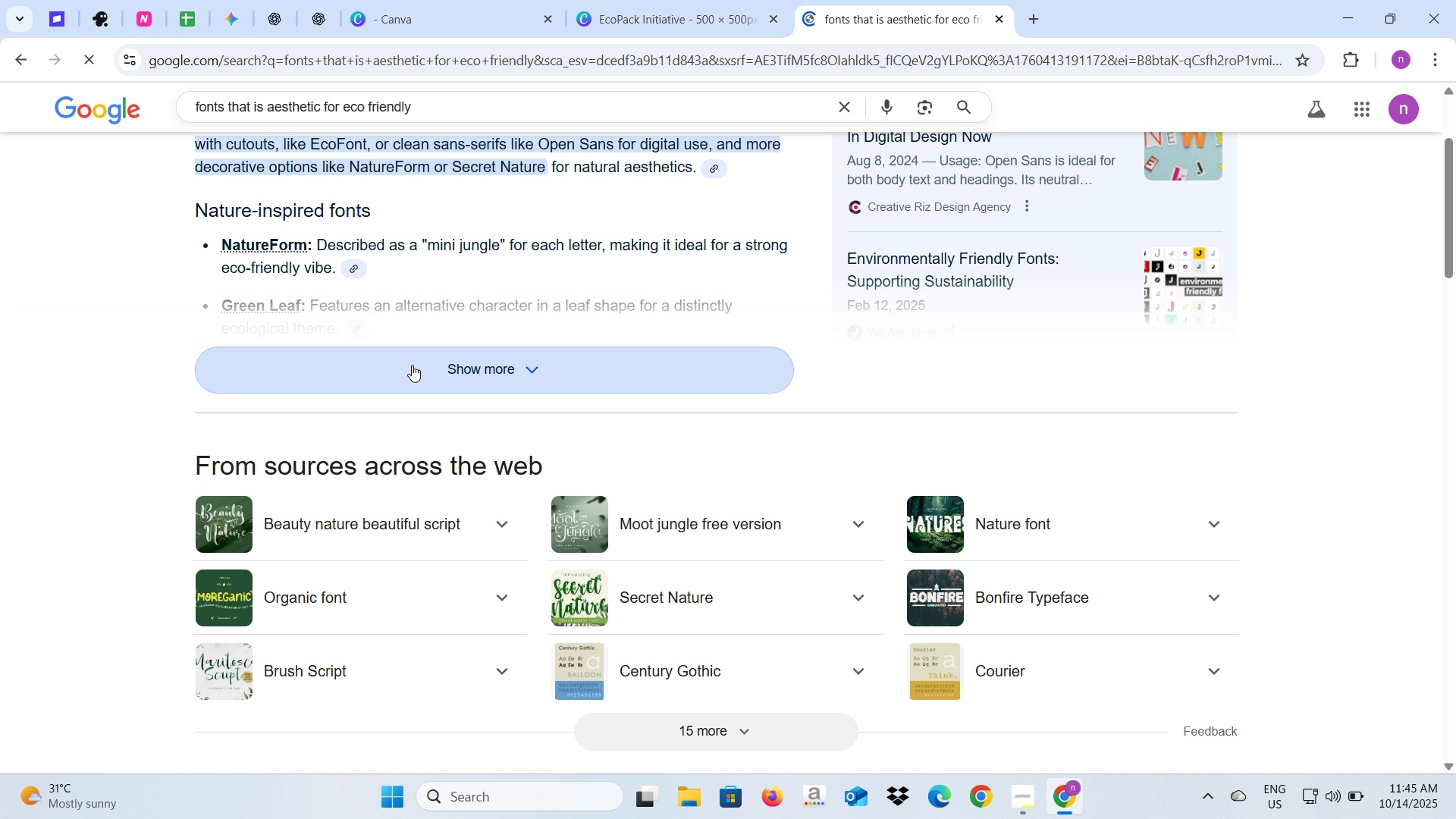 
left_click([412, 365])
 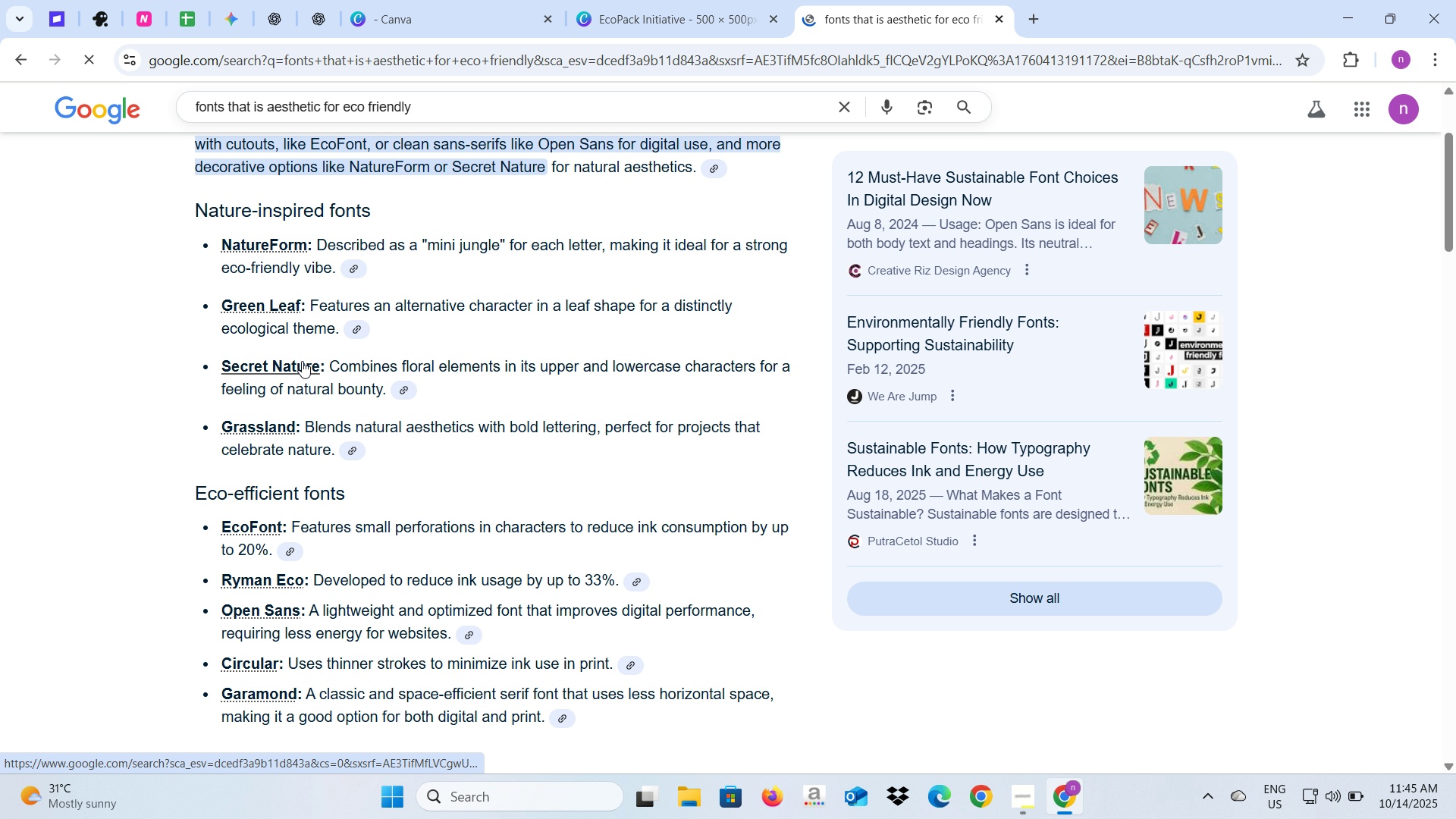 
scroll: coordinate [302, 361], scroll_direction: up, amount: 2.0
 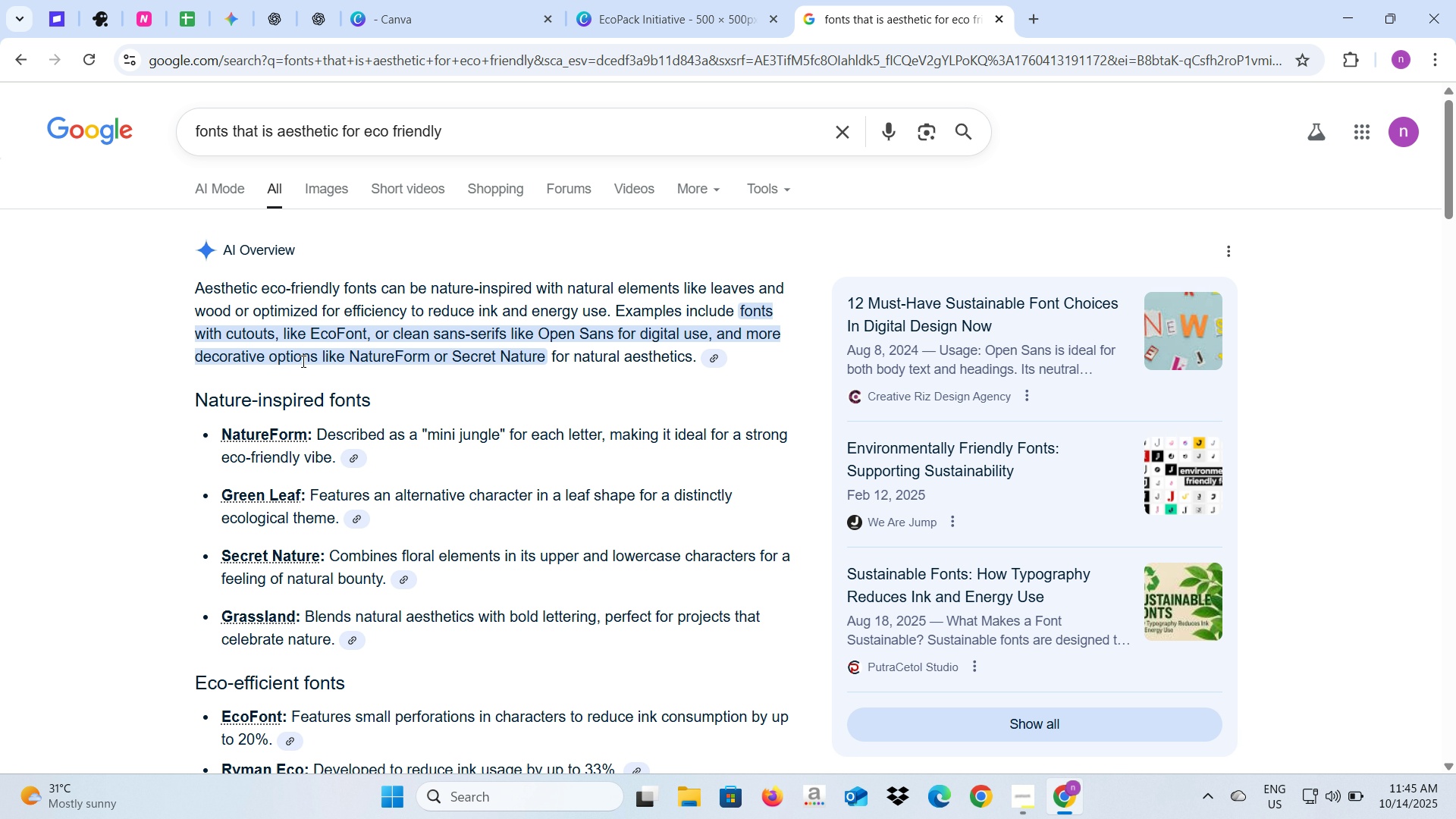 
scroll: coordinate [419, 410], scroll_direction: down, amount: 5.0
 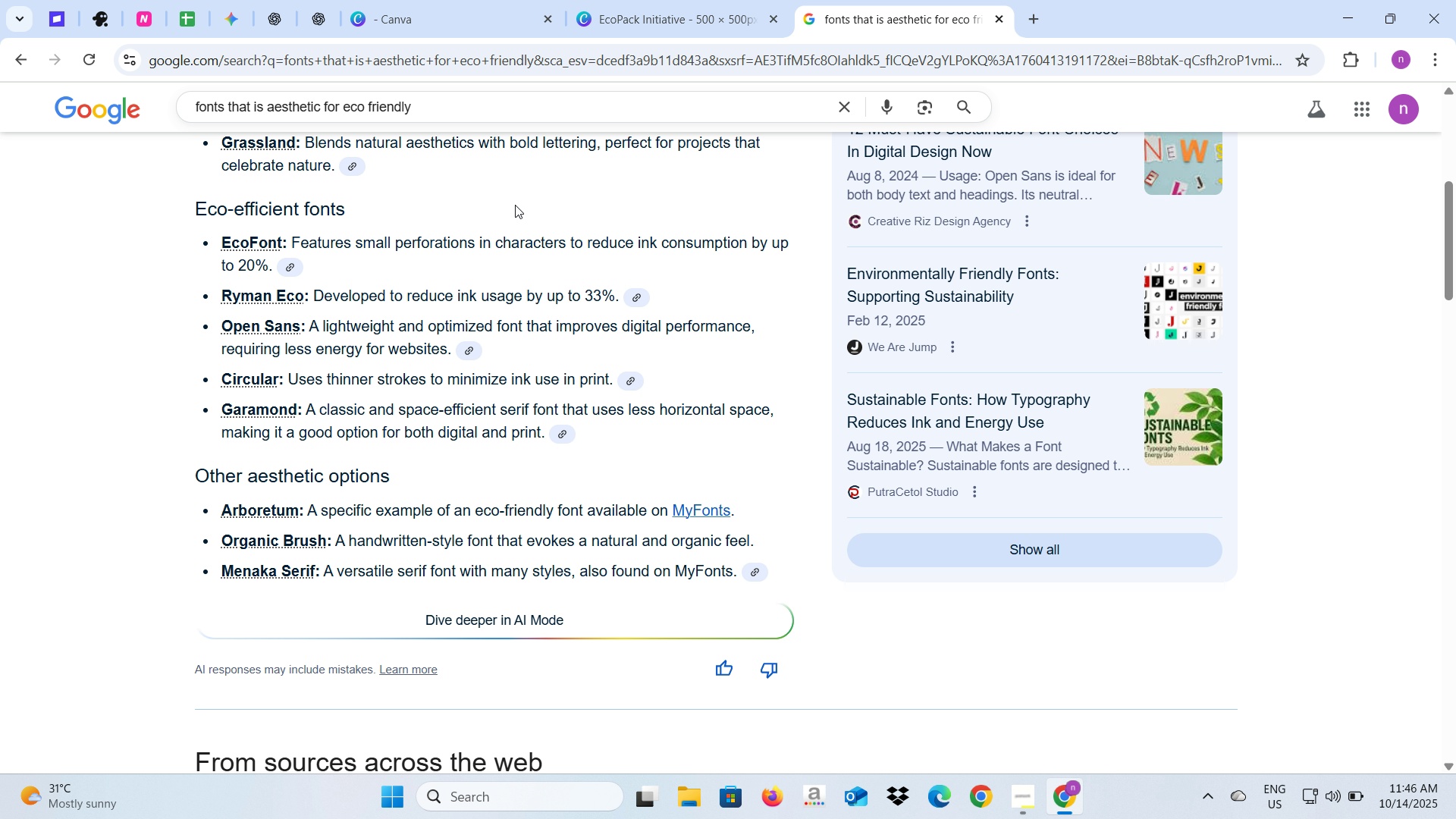 
left_click([622, 0])
 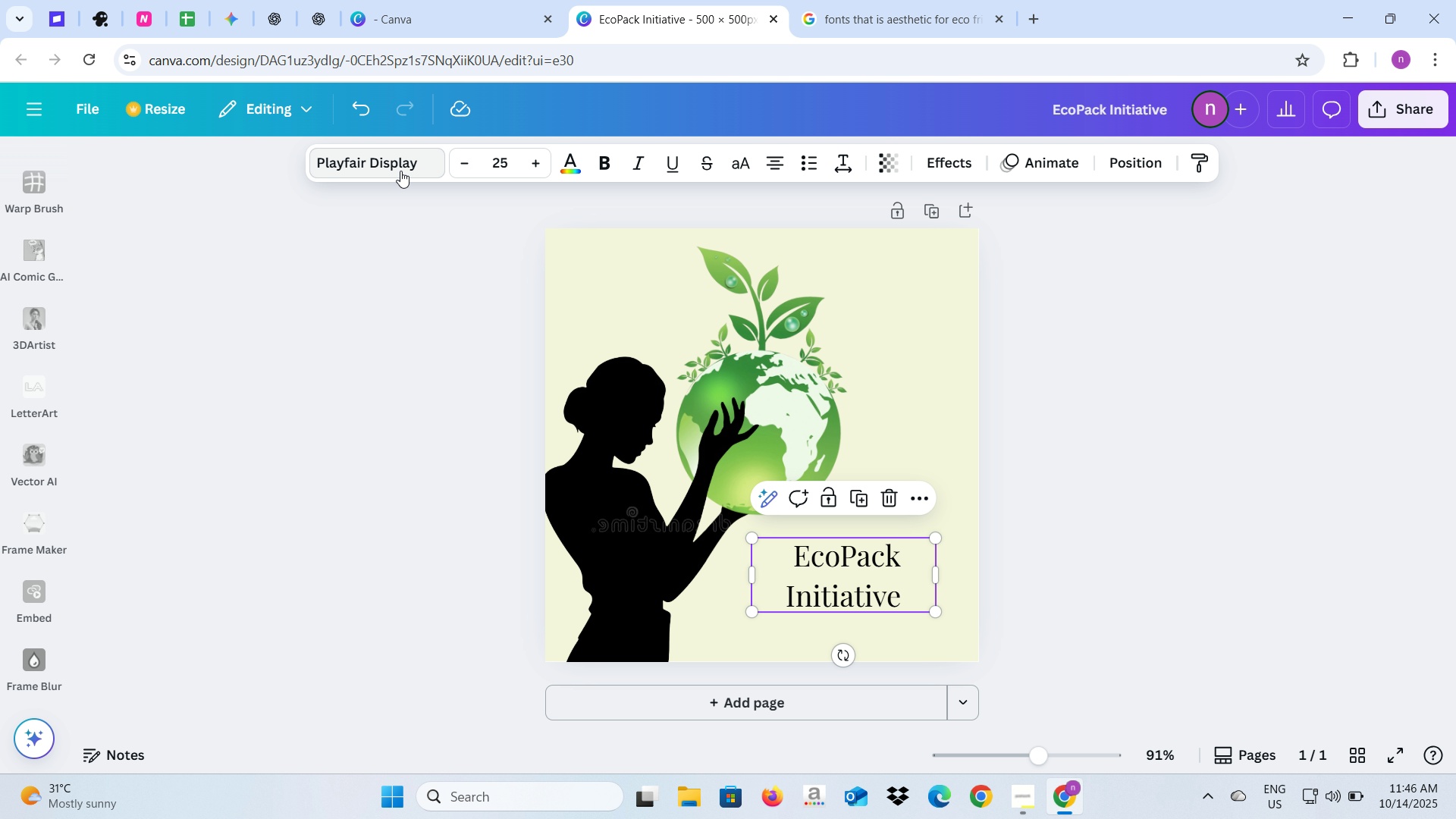 
left_click([398, 169])
 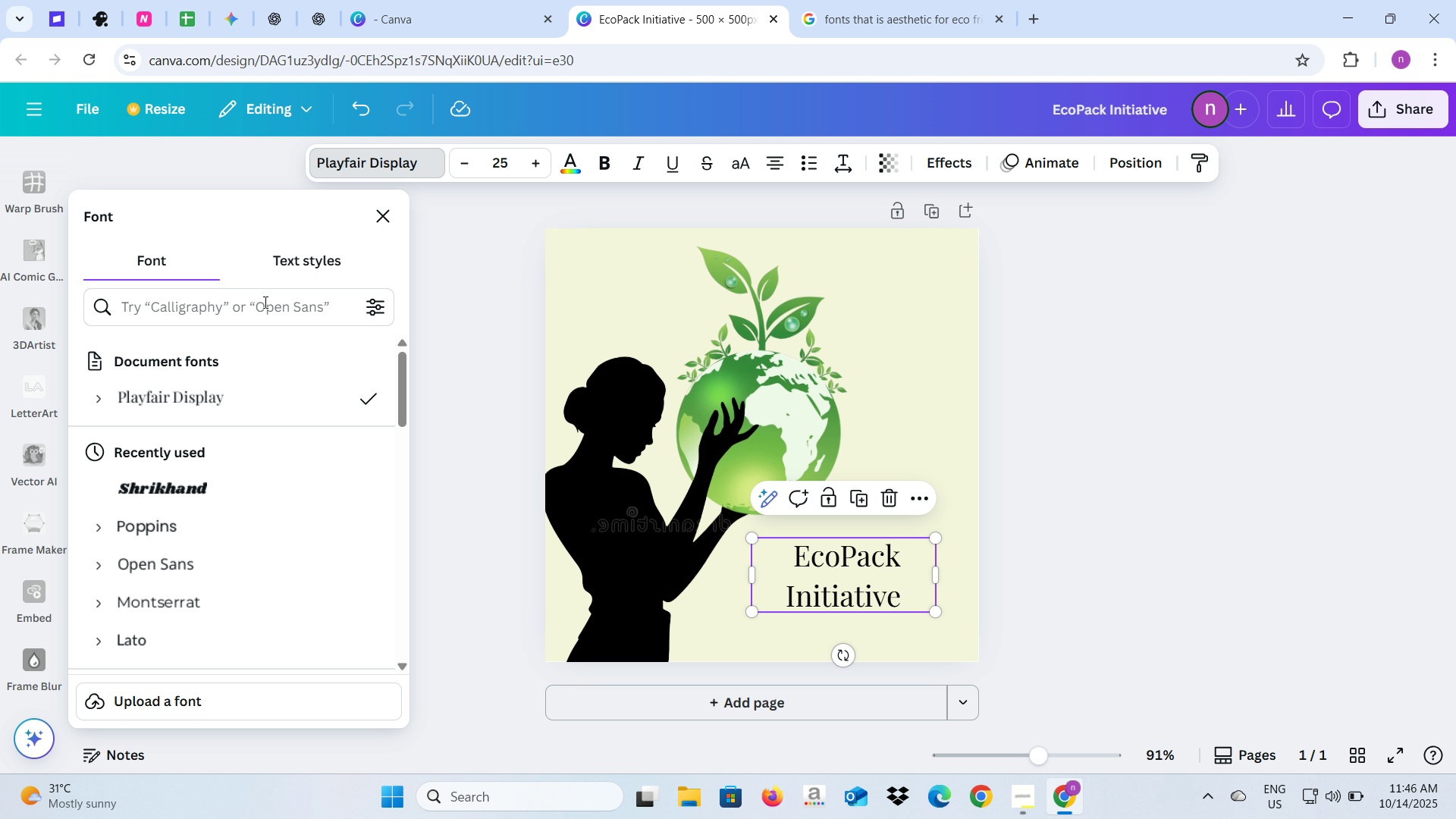 
left_click([264, 303])
 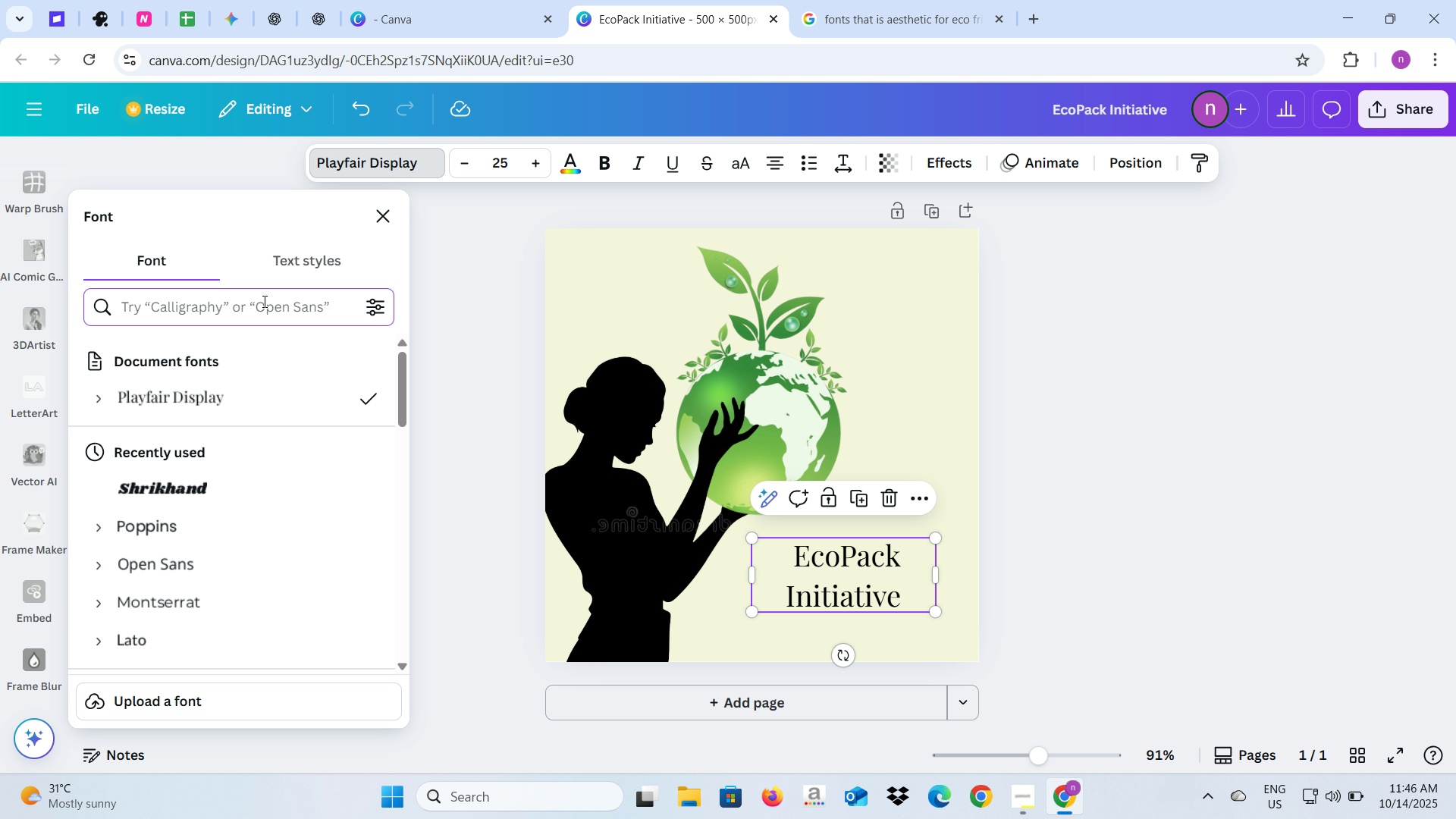 
type(Eco)
 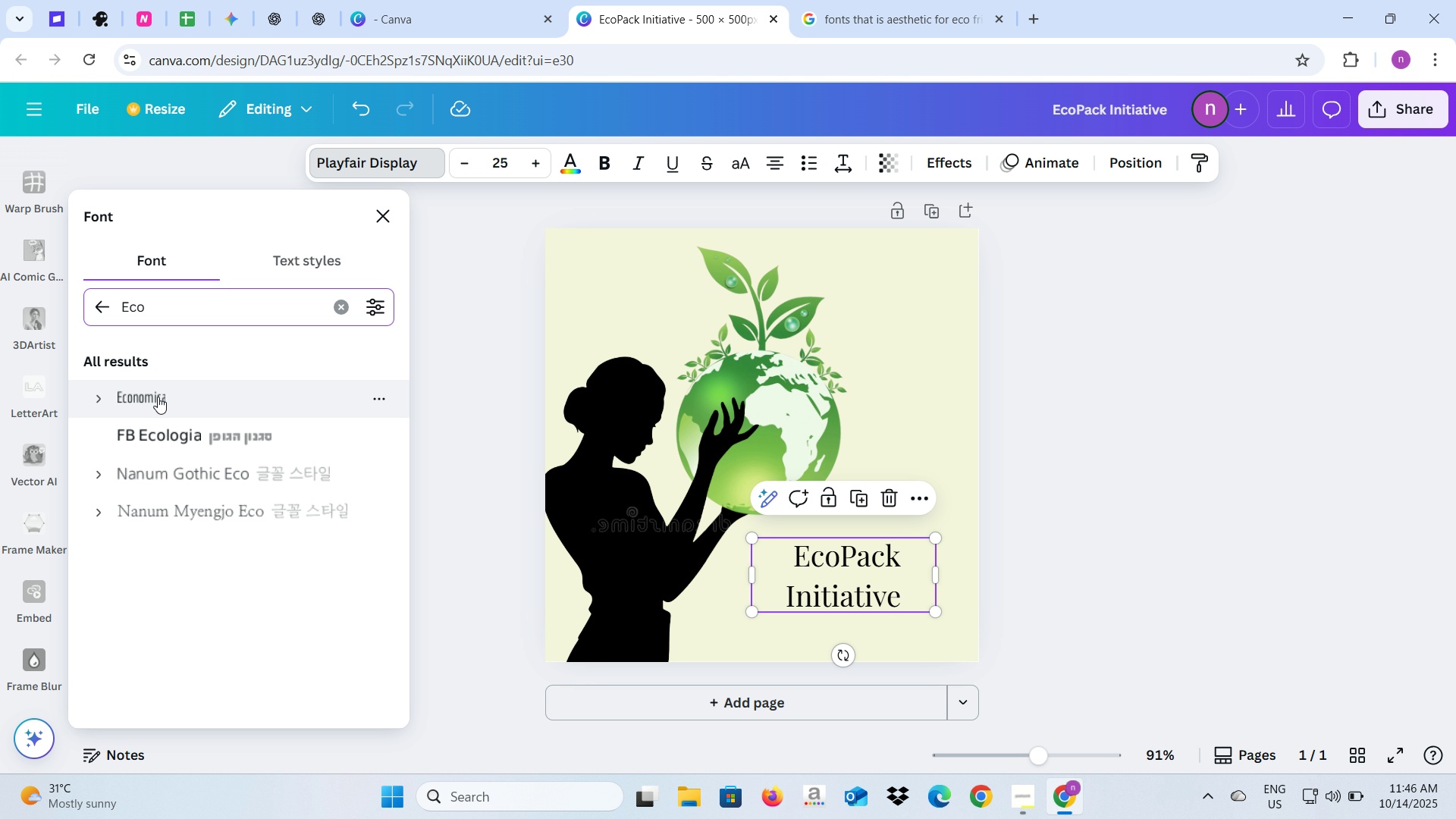 
wait(7.86)
 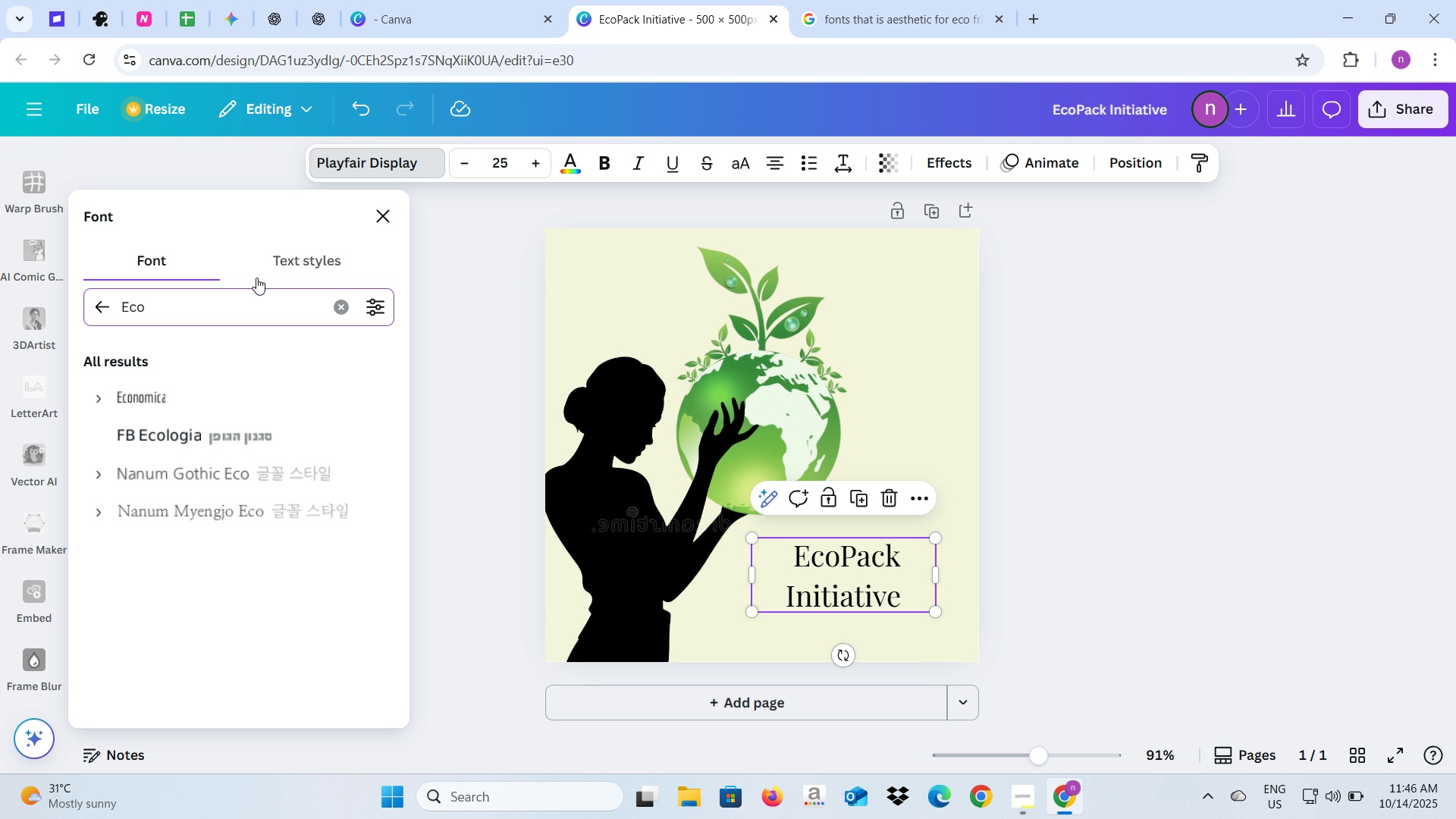 
left_click([157, 397])
 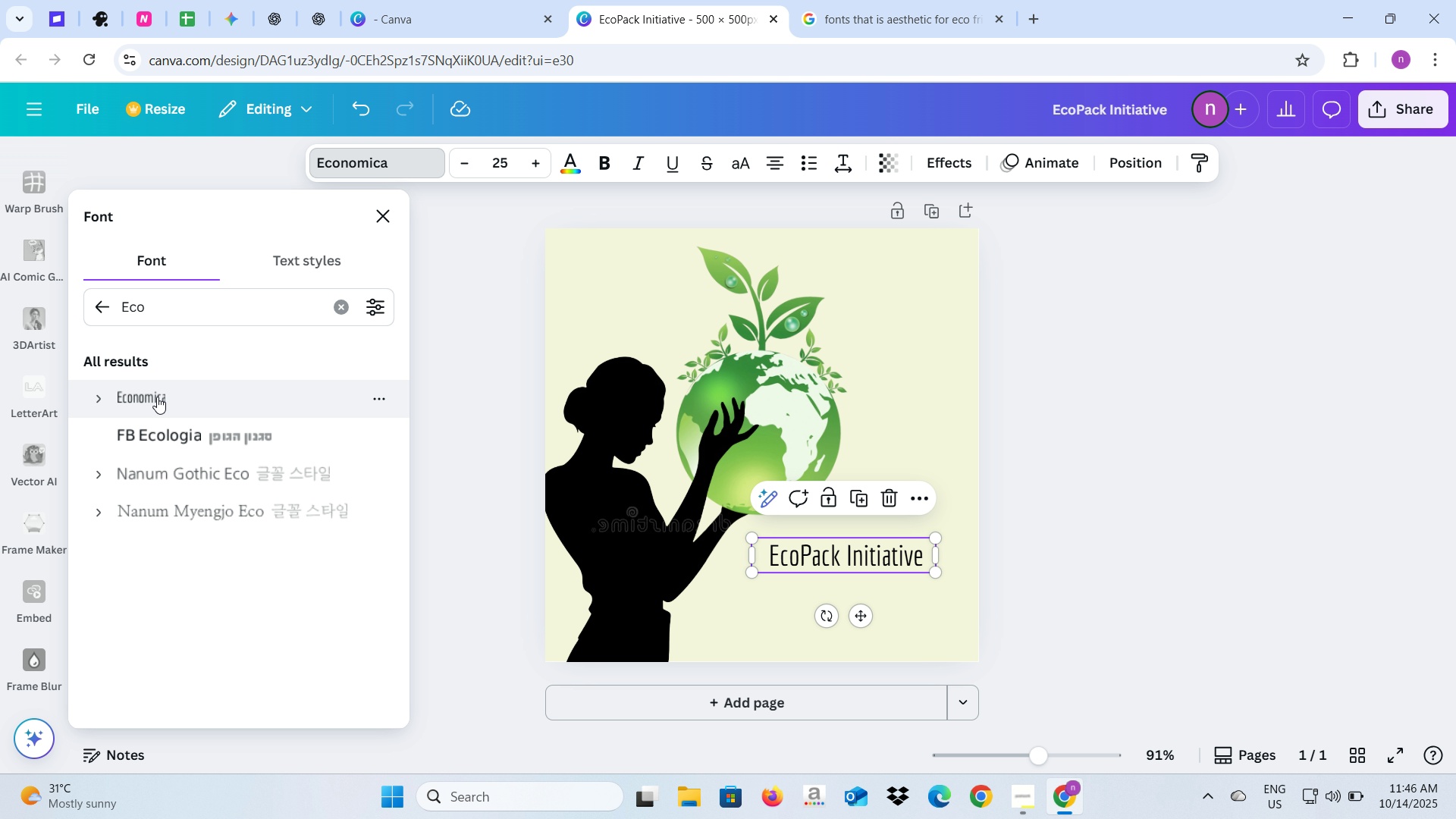 
left_click([167, 311])
 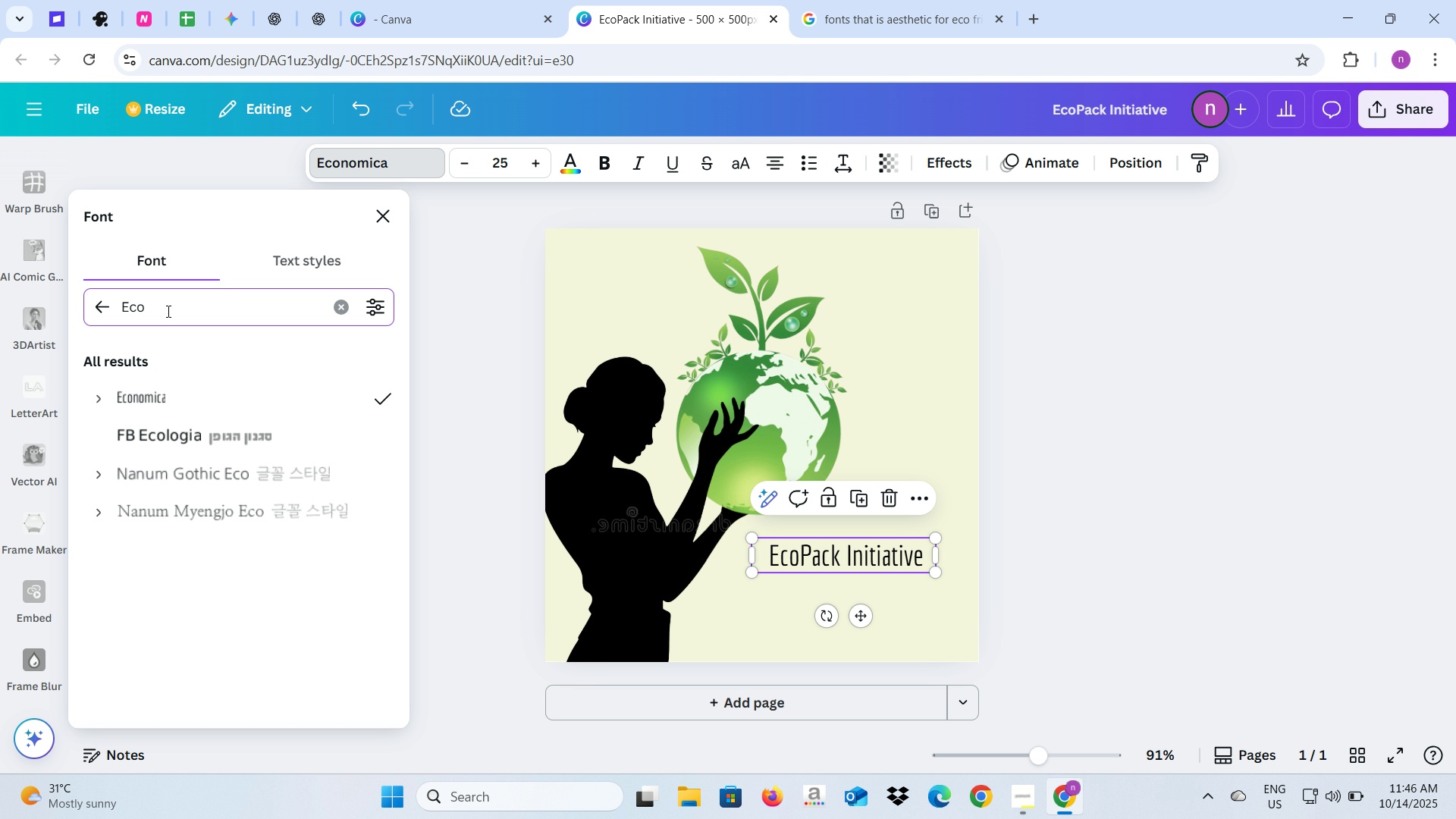 
type(font)
 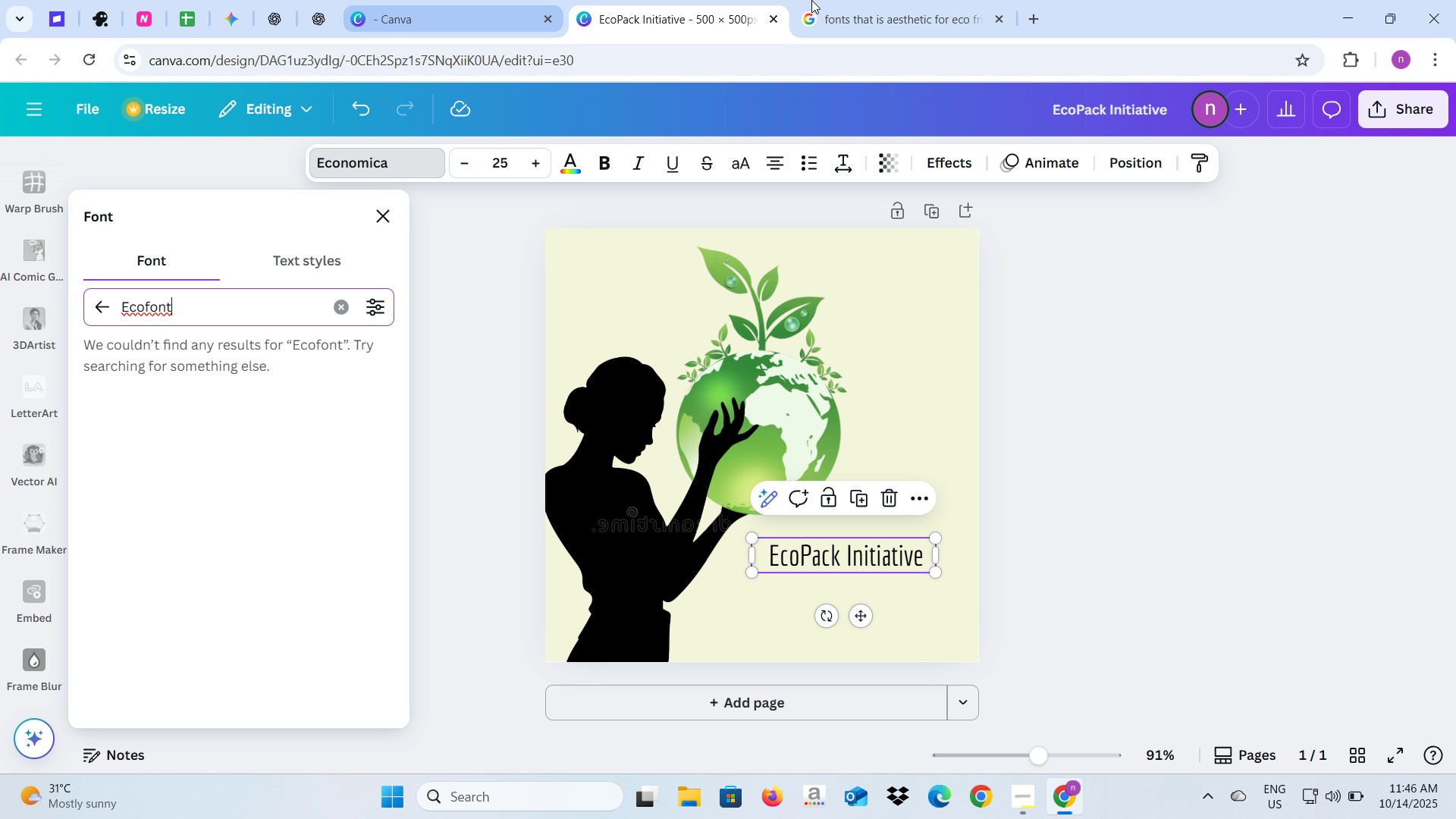 
left_click([930, 0])
 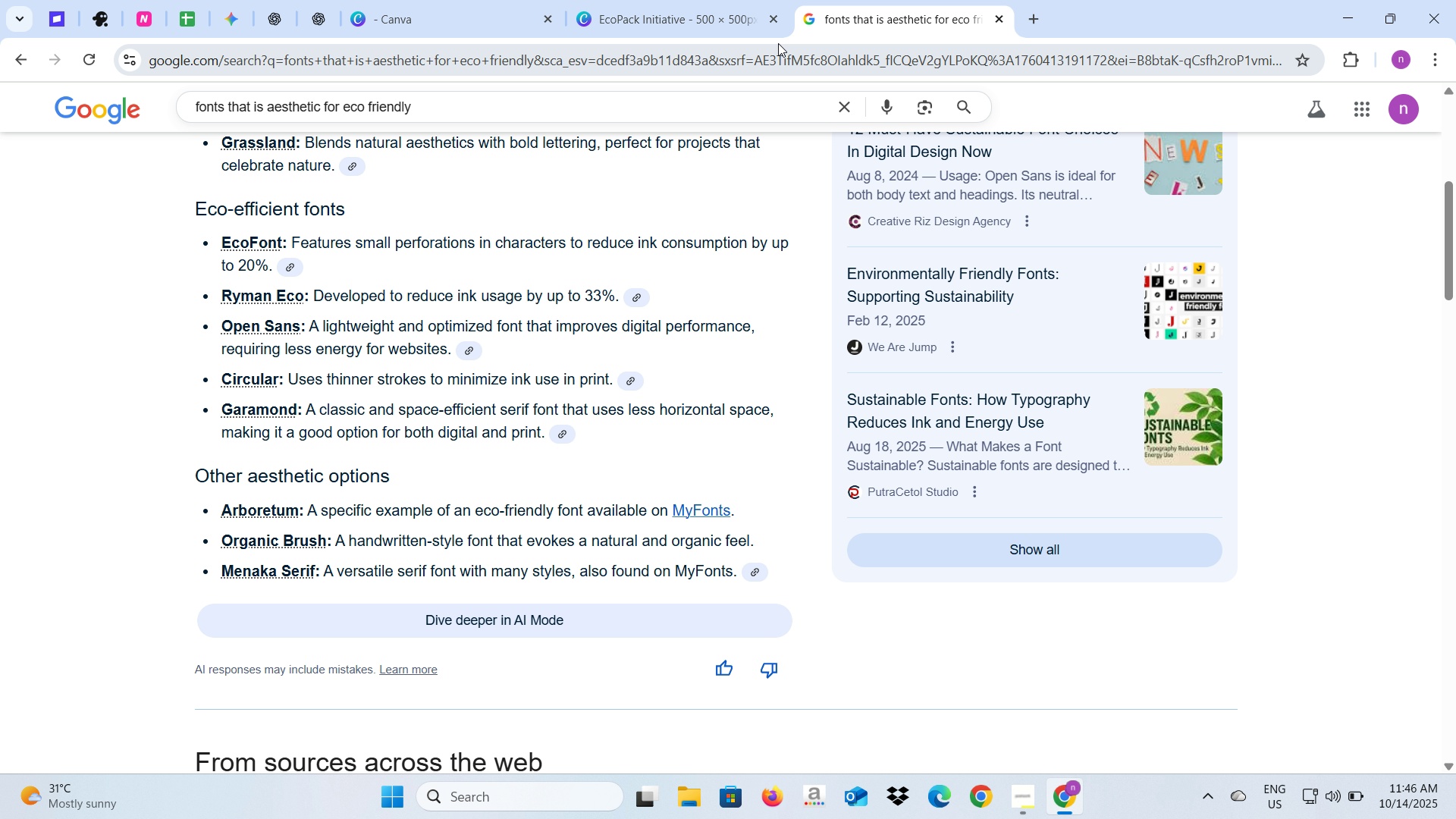 
wait(7.02)
 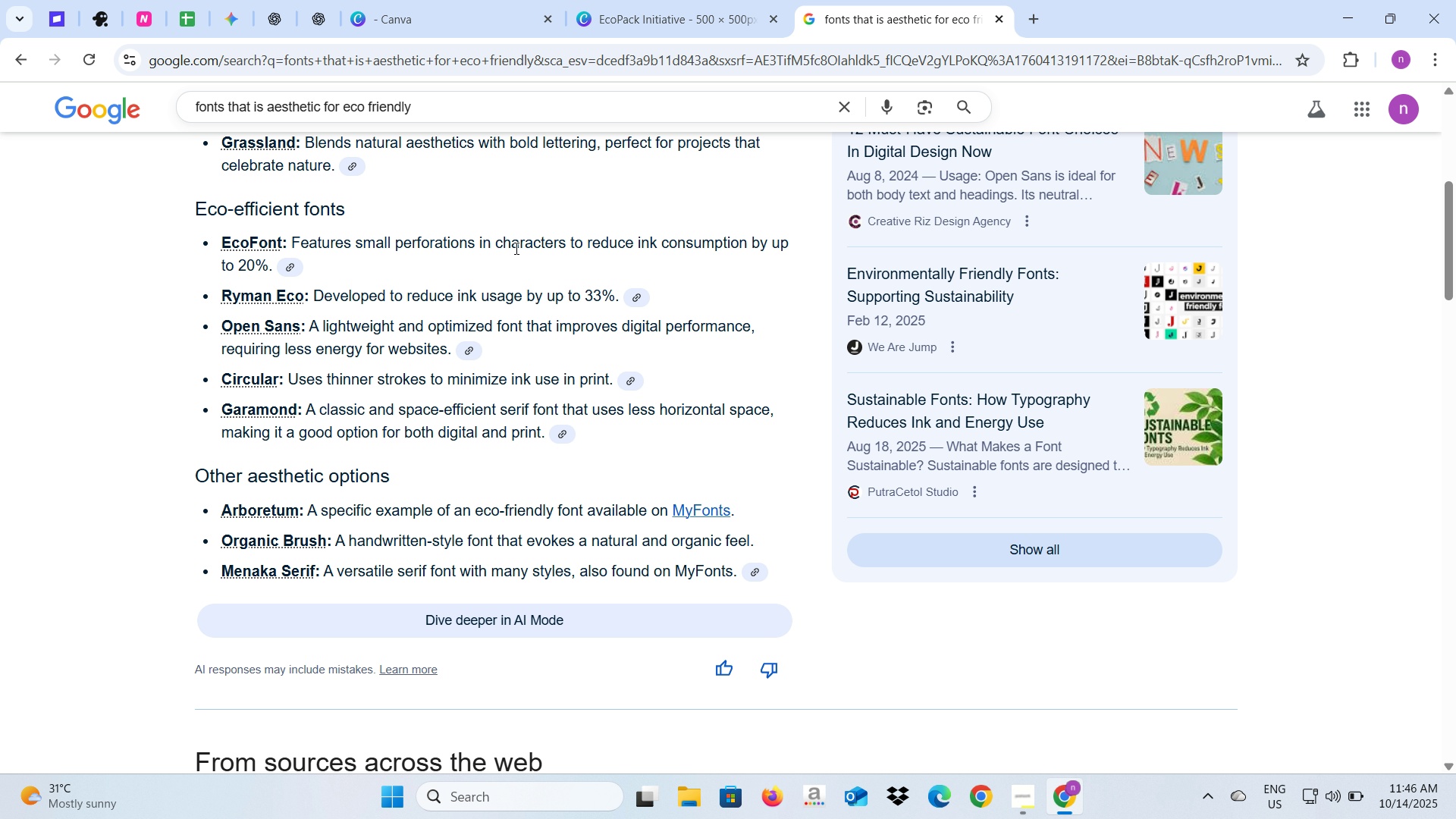 
left_click_drag(start_coordinate=[188, 324], to_coordinate=[77, 311])
 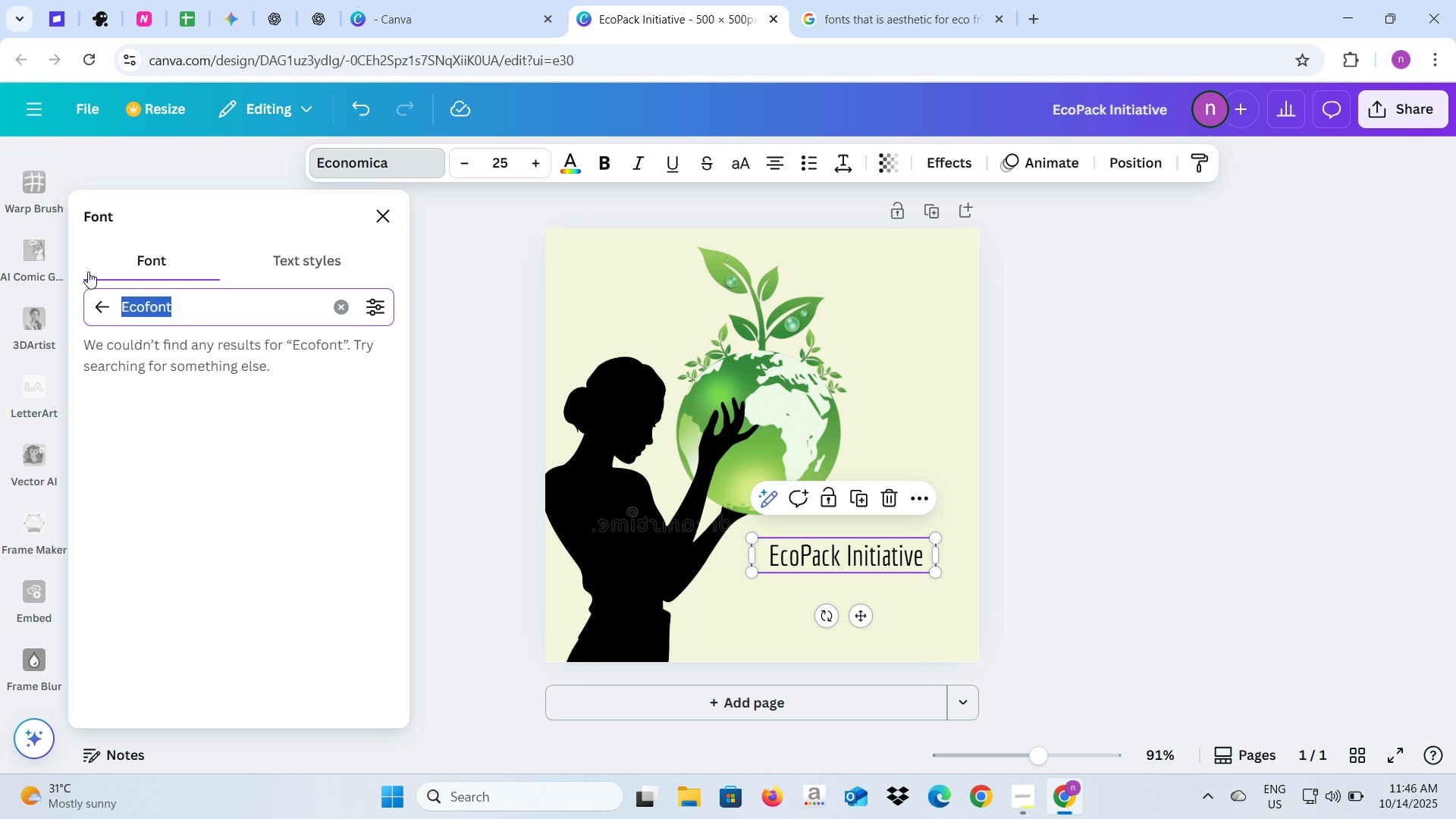 
type(Circular)
 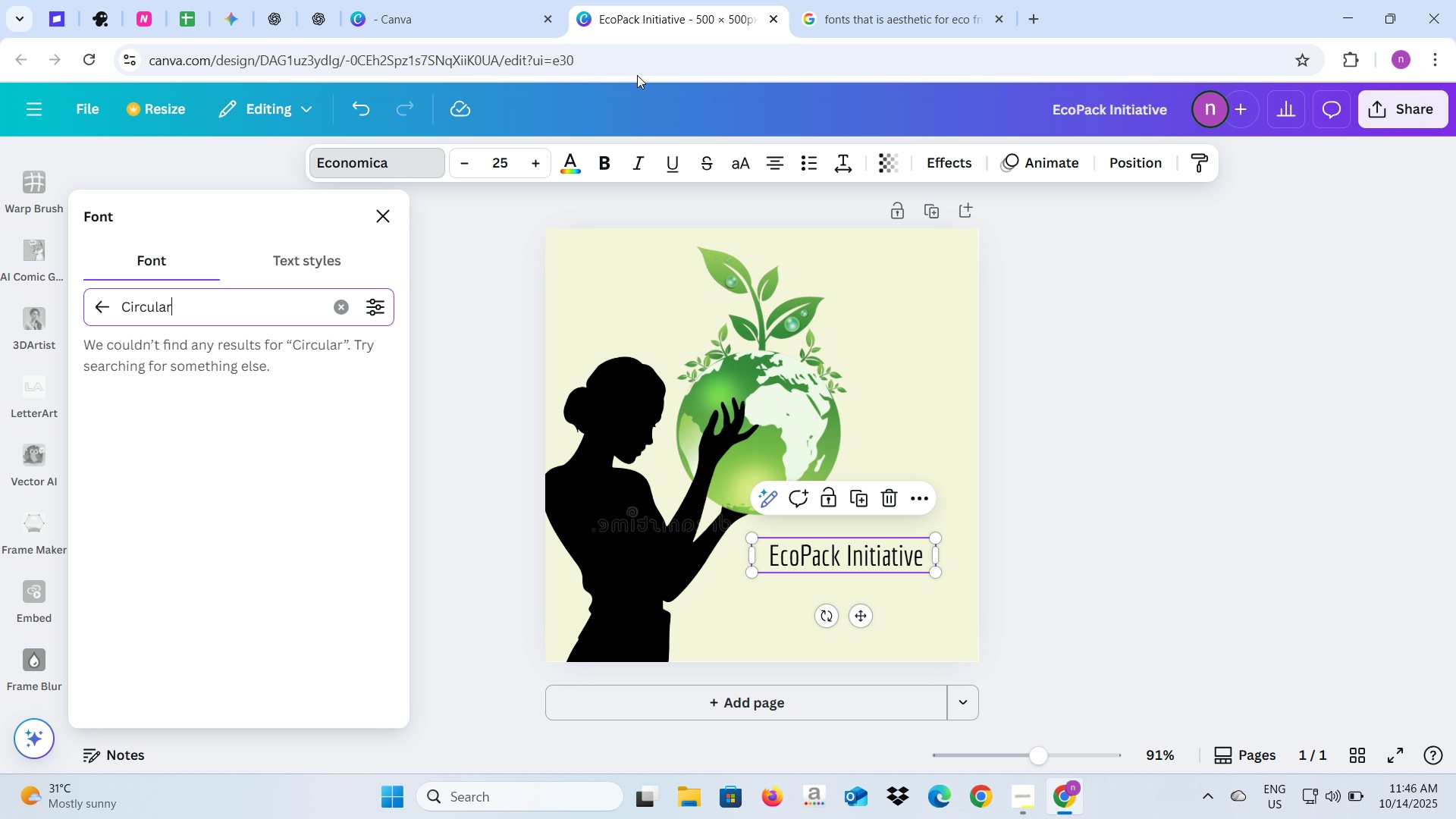 
left_click([867, 0])
 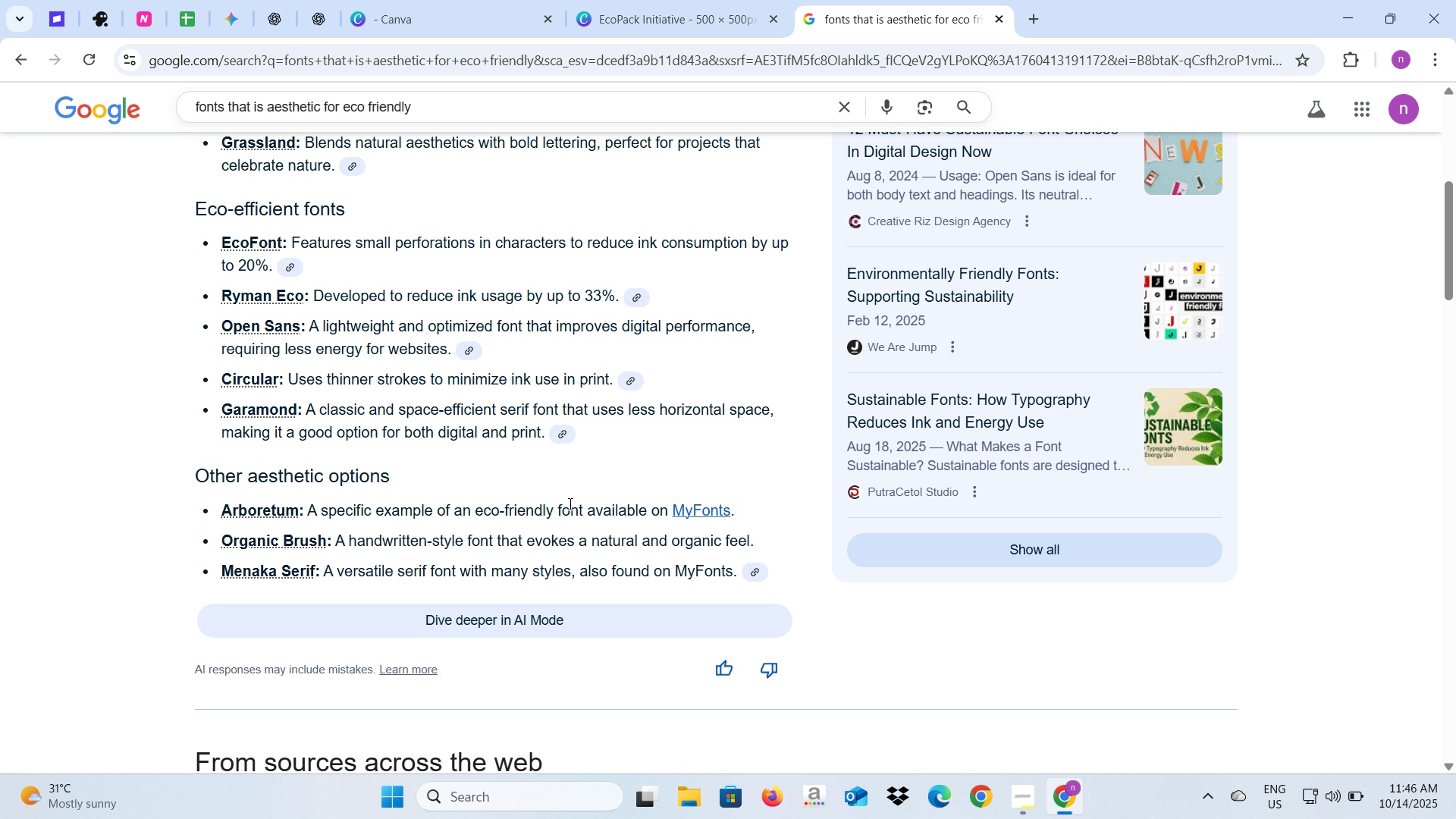 
mouse_move([657, 503])
 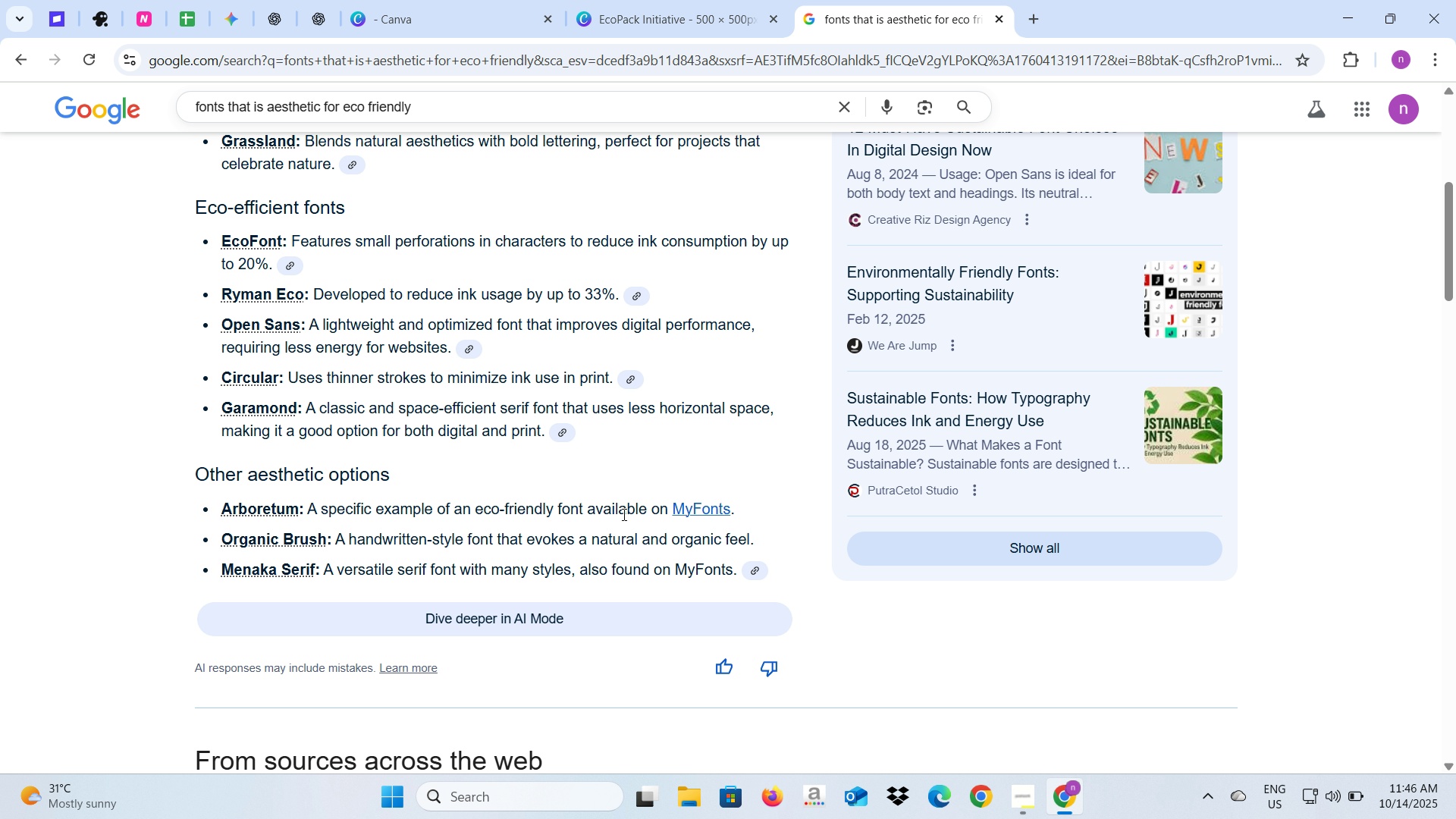 
scroll: coordinate [623, 514], scroll_direction: down, amount: 1.0
 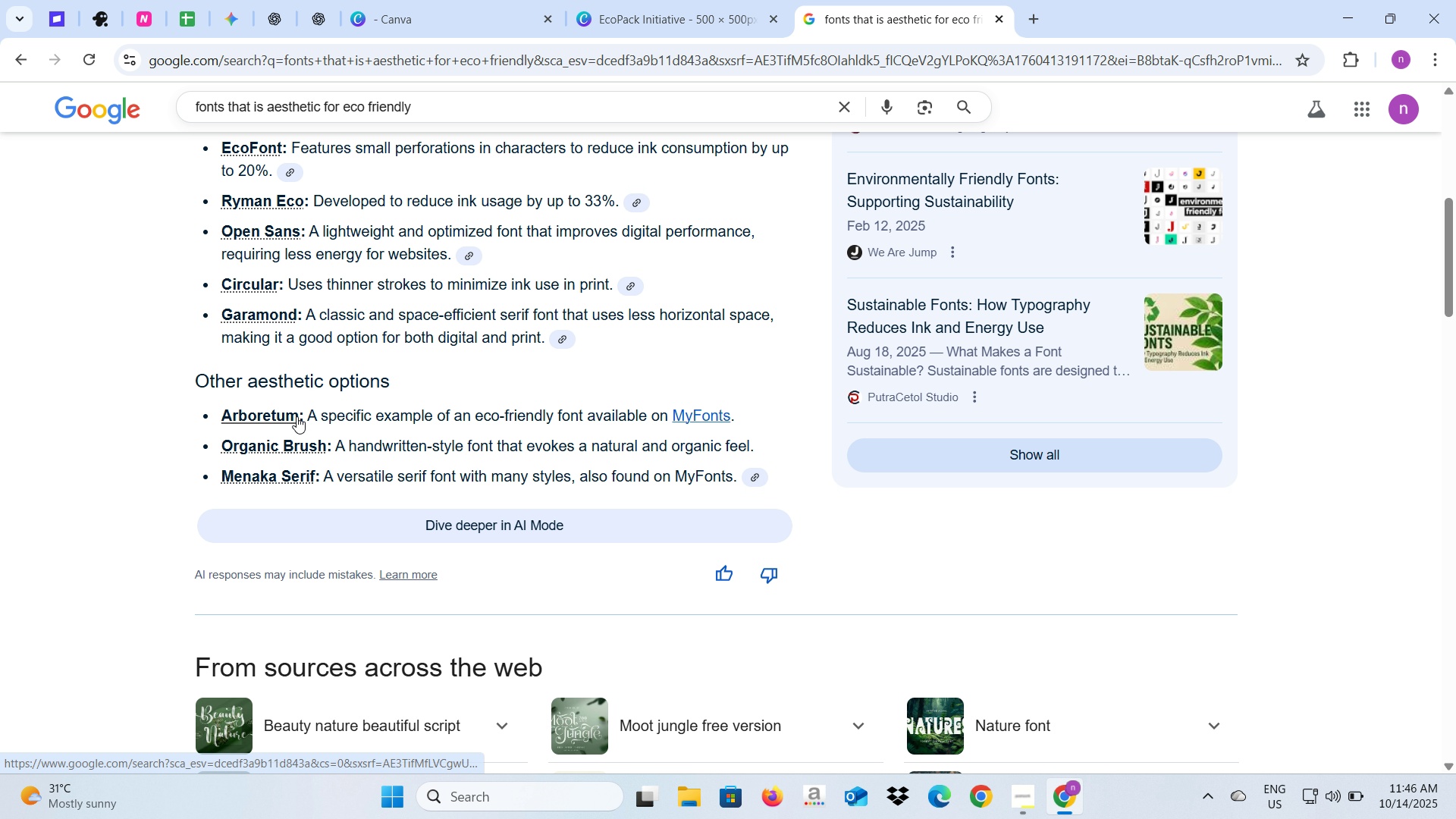 
wait(9.8)
 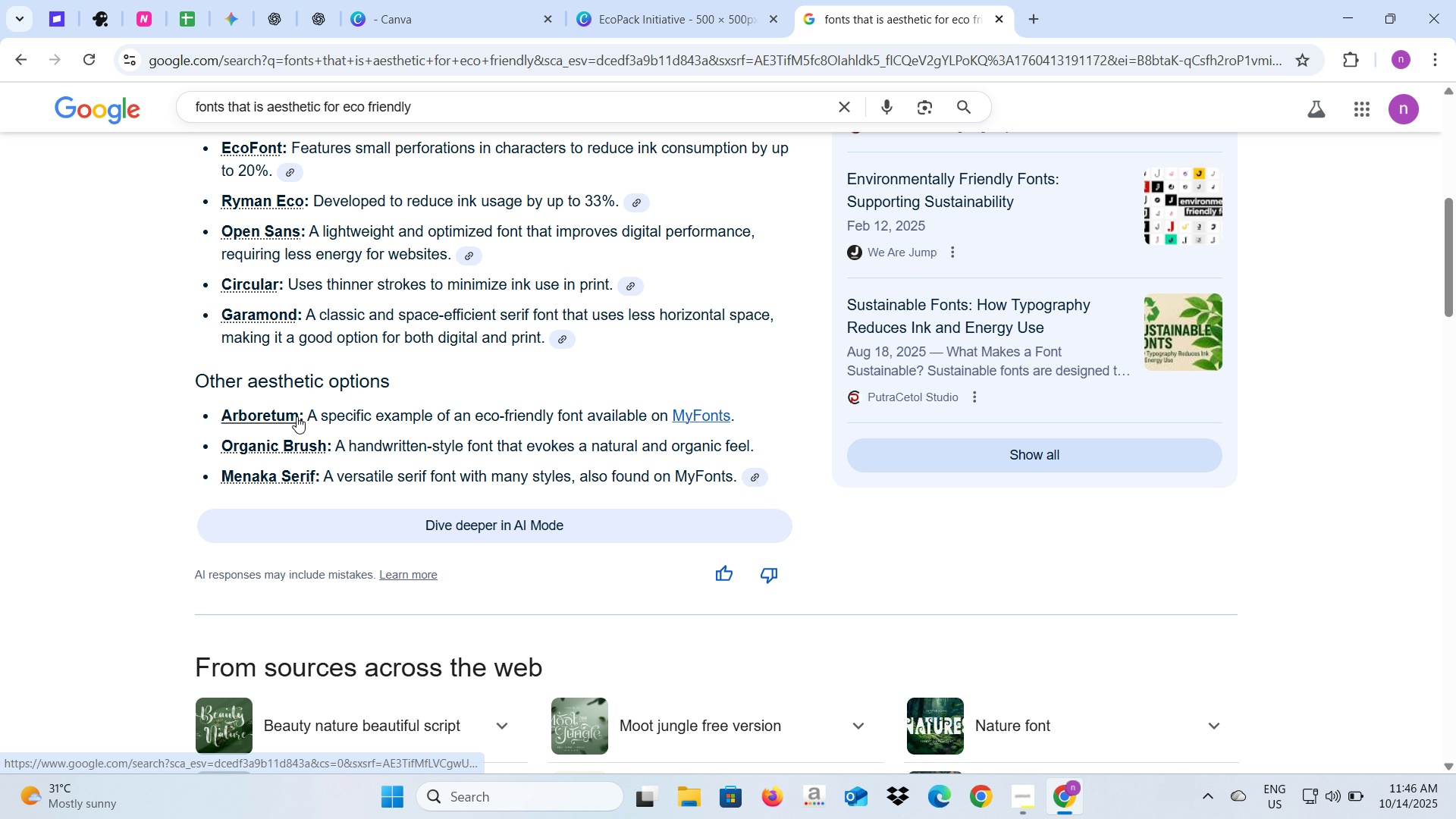 
left_click([666, 27])
 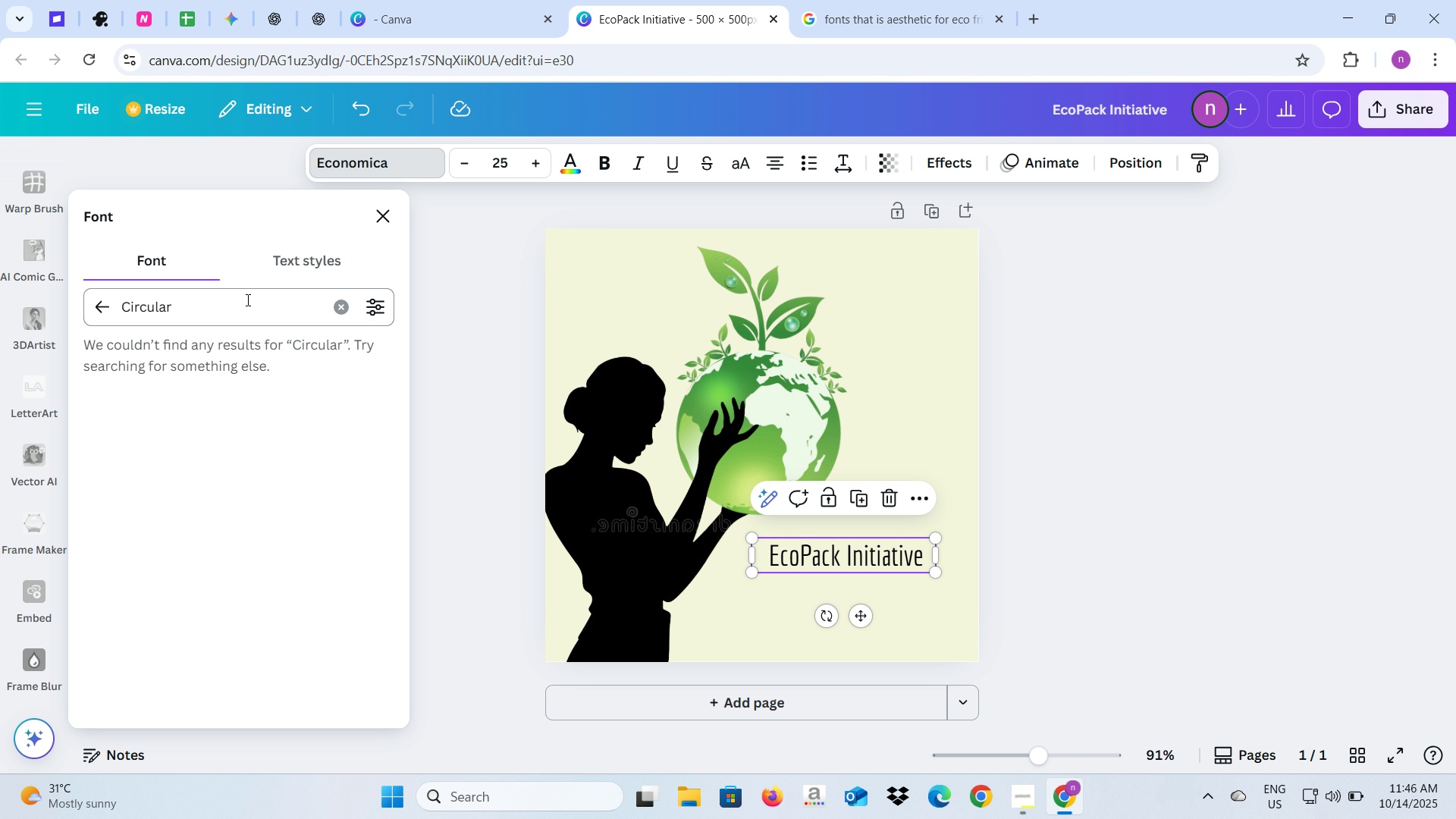 
left_click_drag(start_coordinate=[246, 300], to_coordinate=[127, 300])
 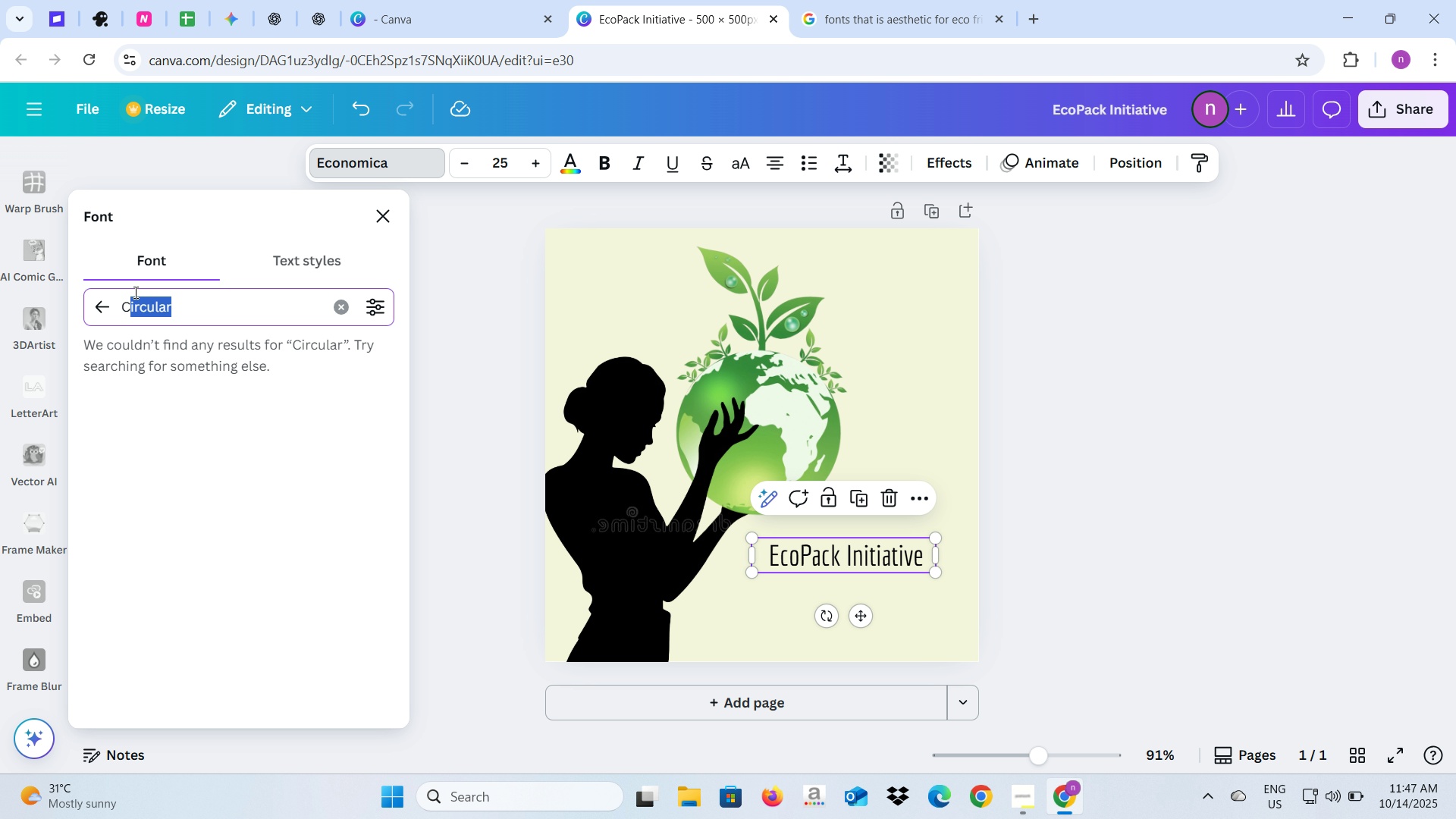 
key(Backspace)
key(Backspace)
type(Arboretum)
 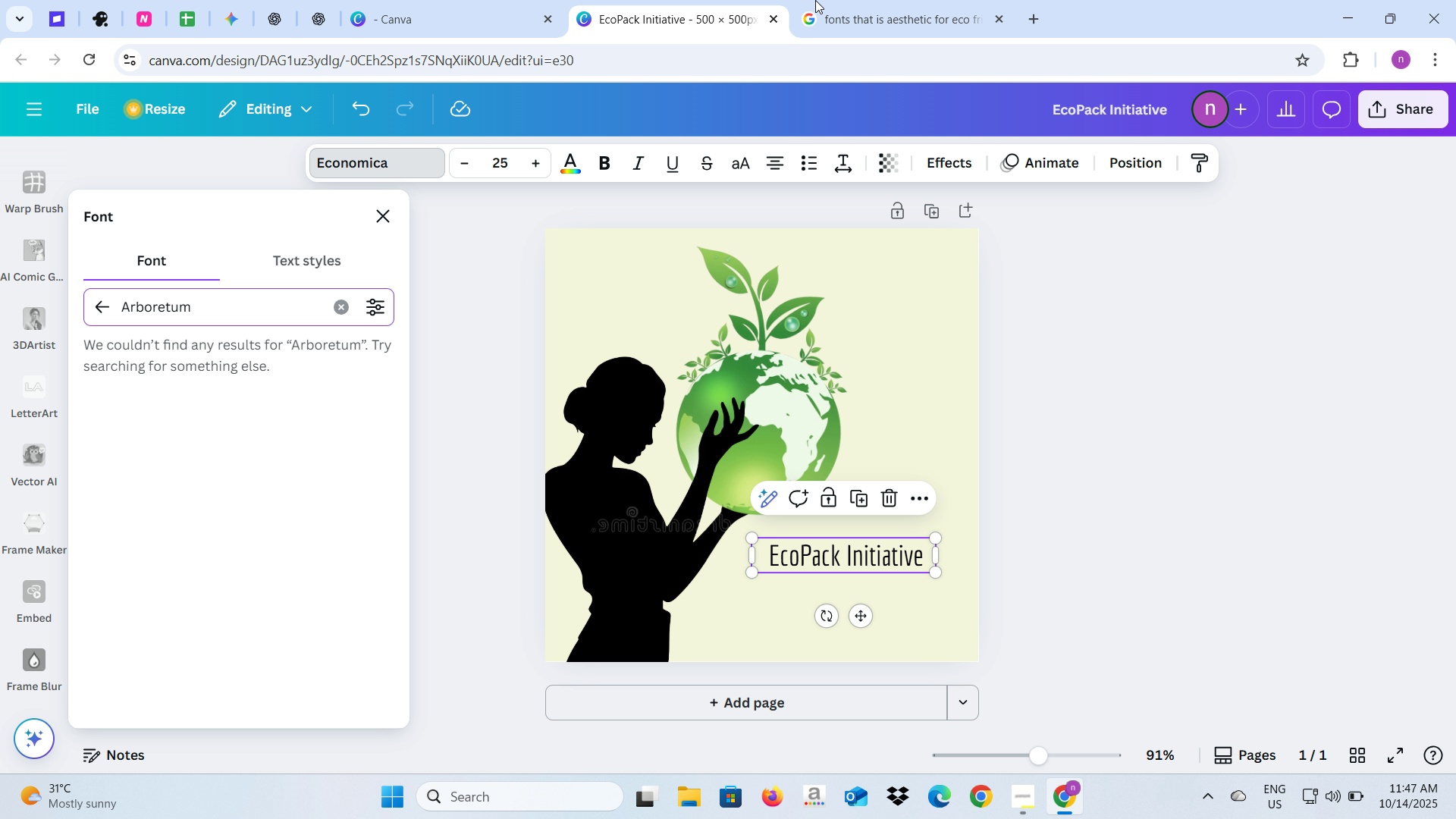 
left_click([824, 0])
 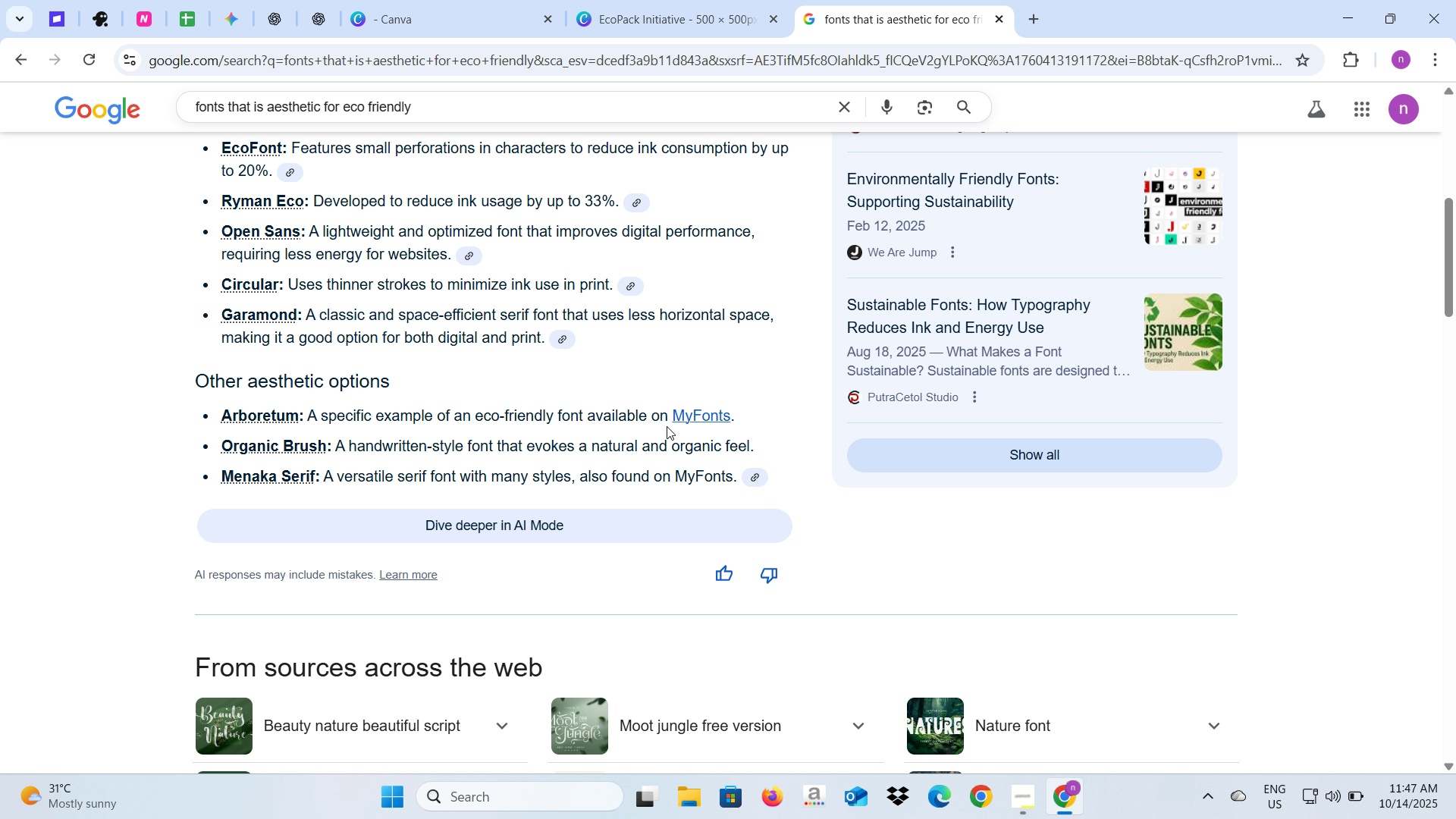 
right_click([675, 415])
 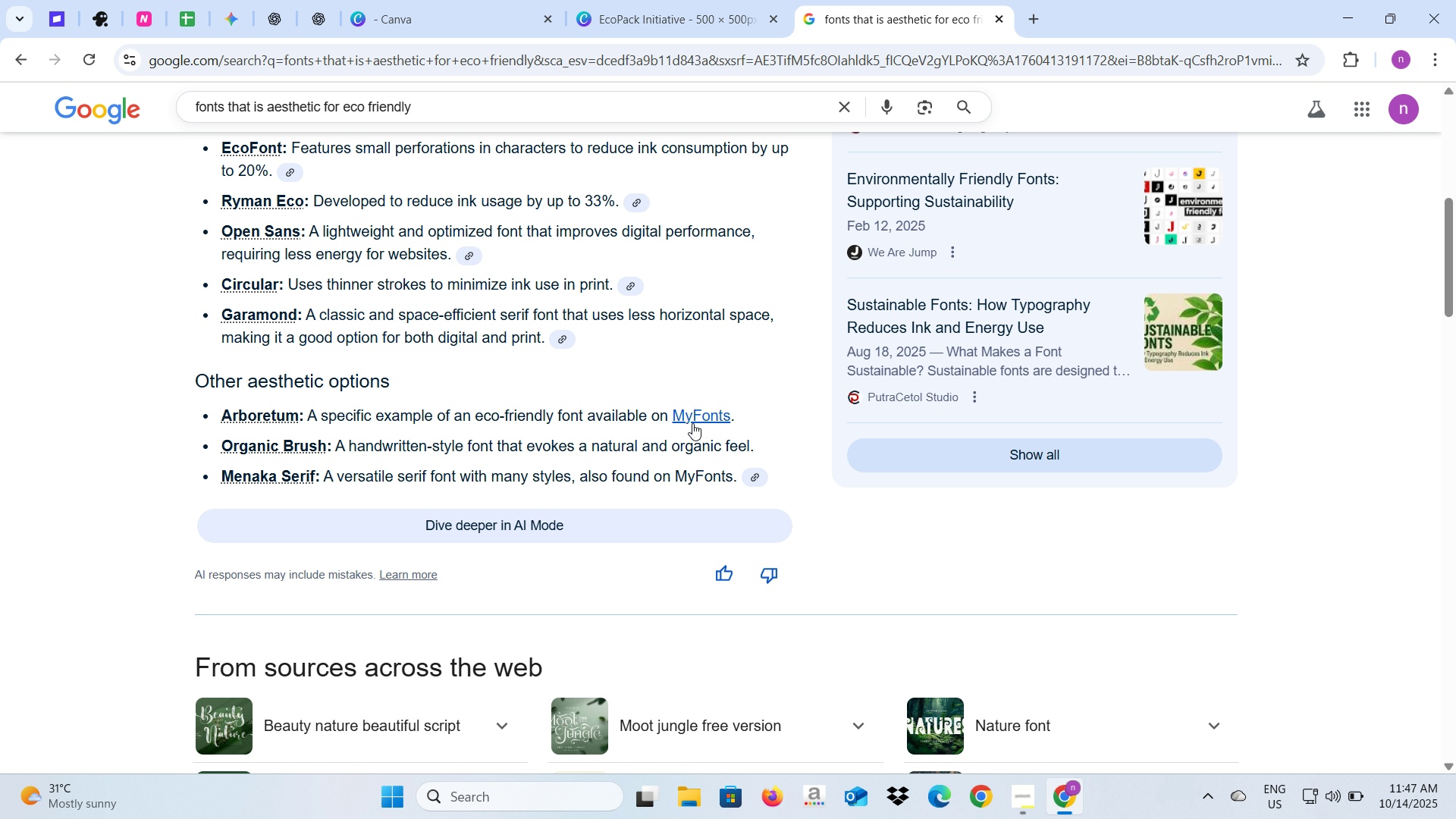 
left_click([692, 423])
 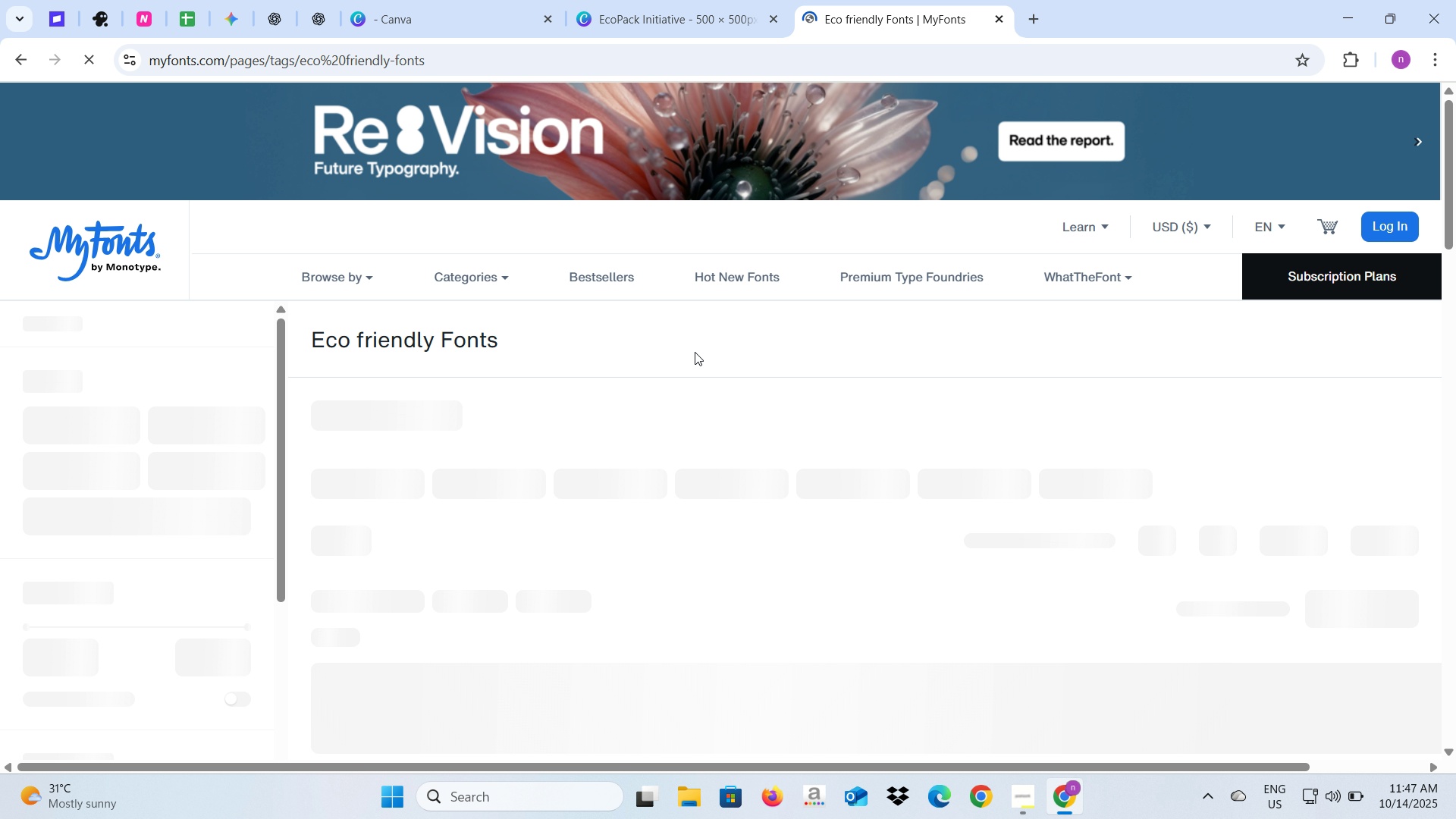 
wait(12.27)
 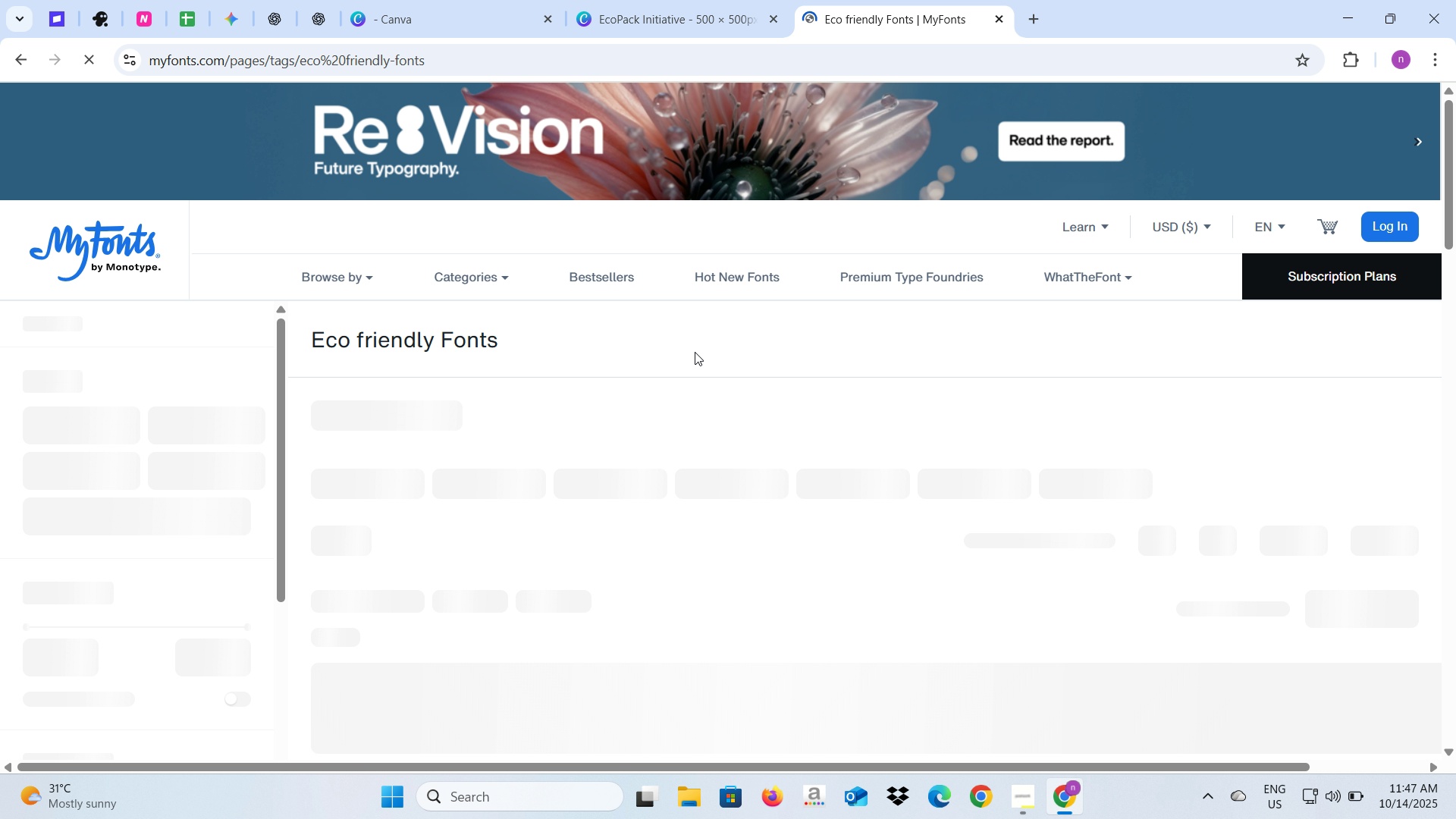 
scroll: coordinate [632, 415], scroll_direction: up, amount: 4.0
 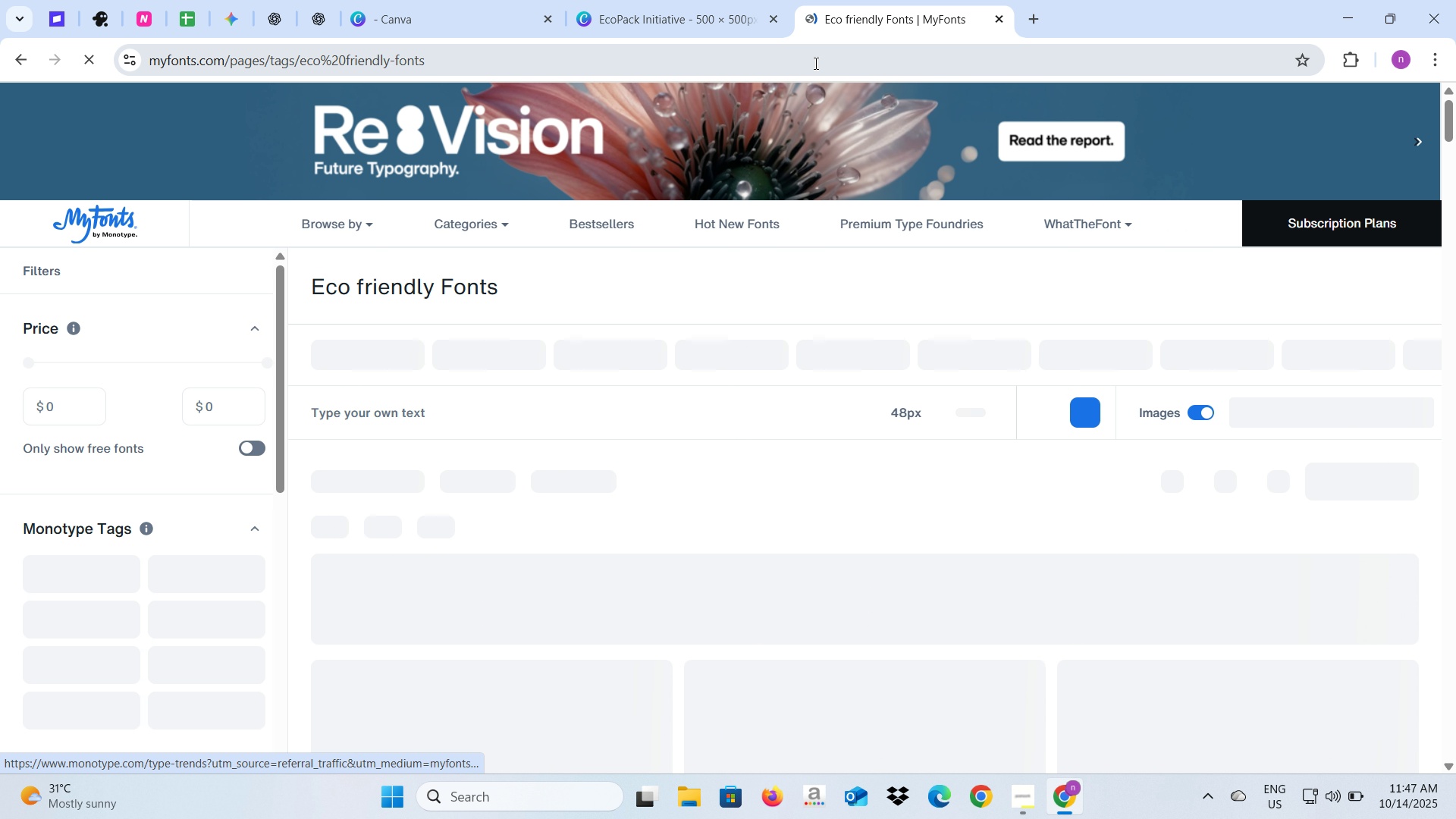 
left_click([814, 63])
 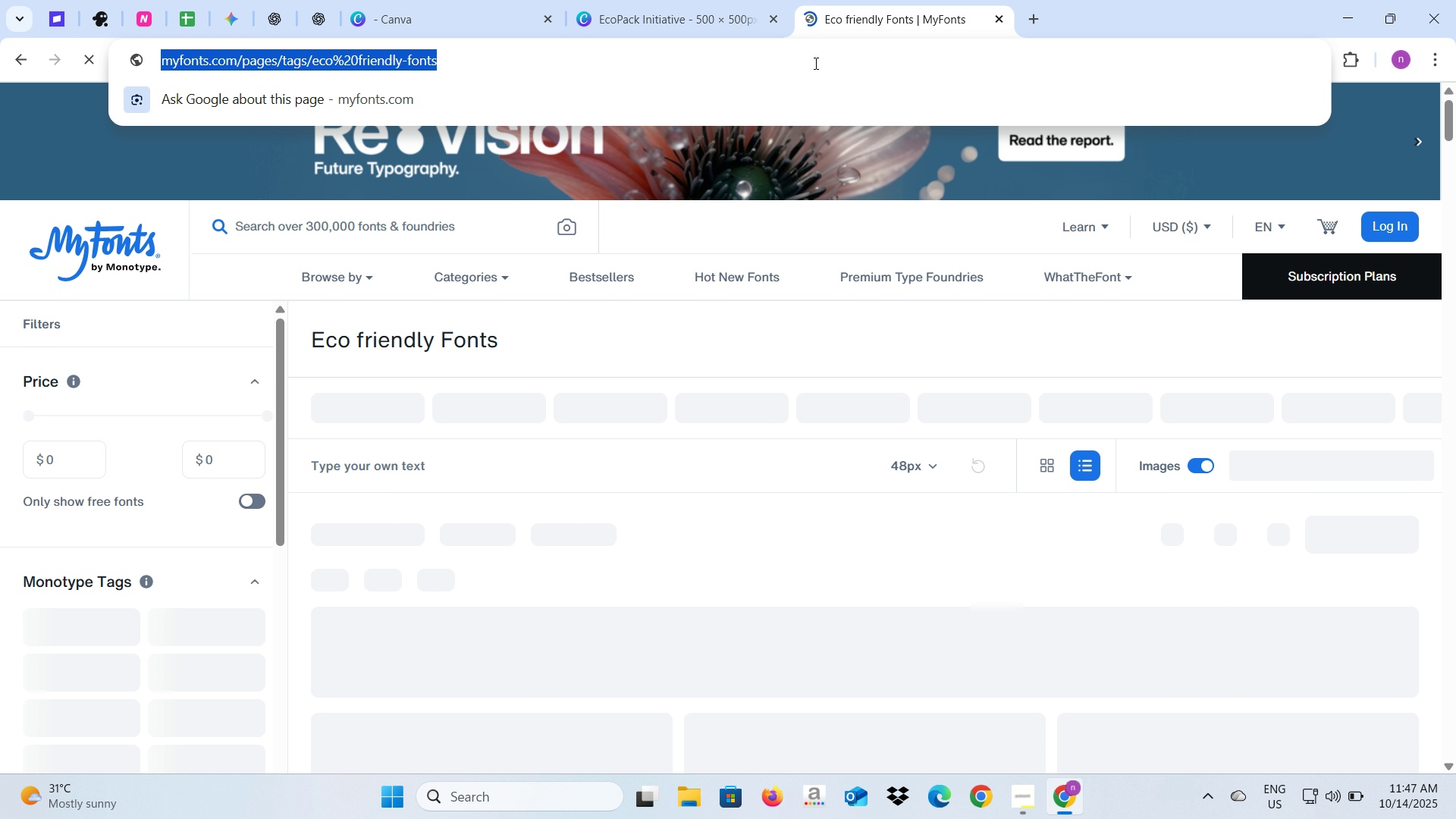 
type(free font)
 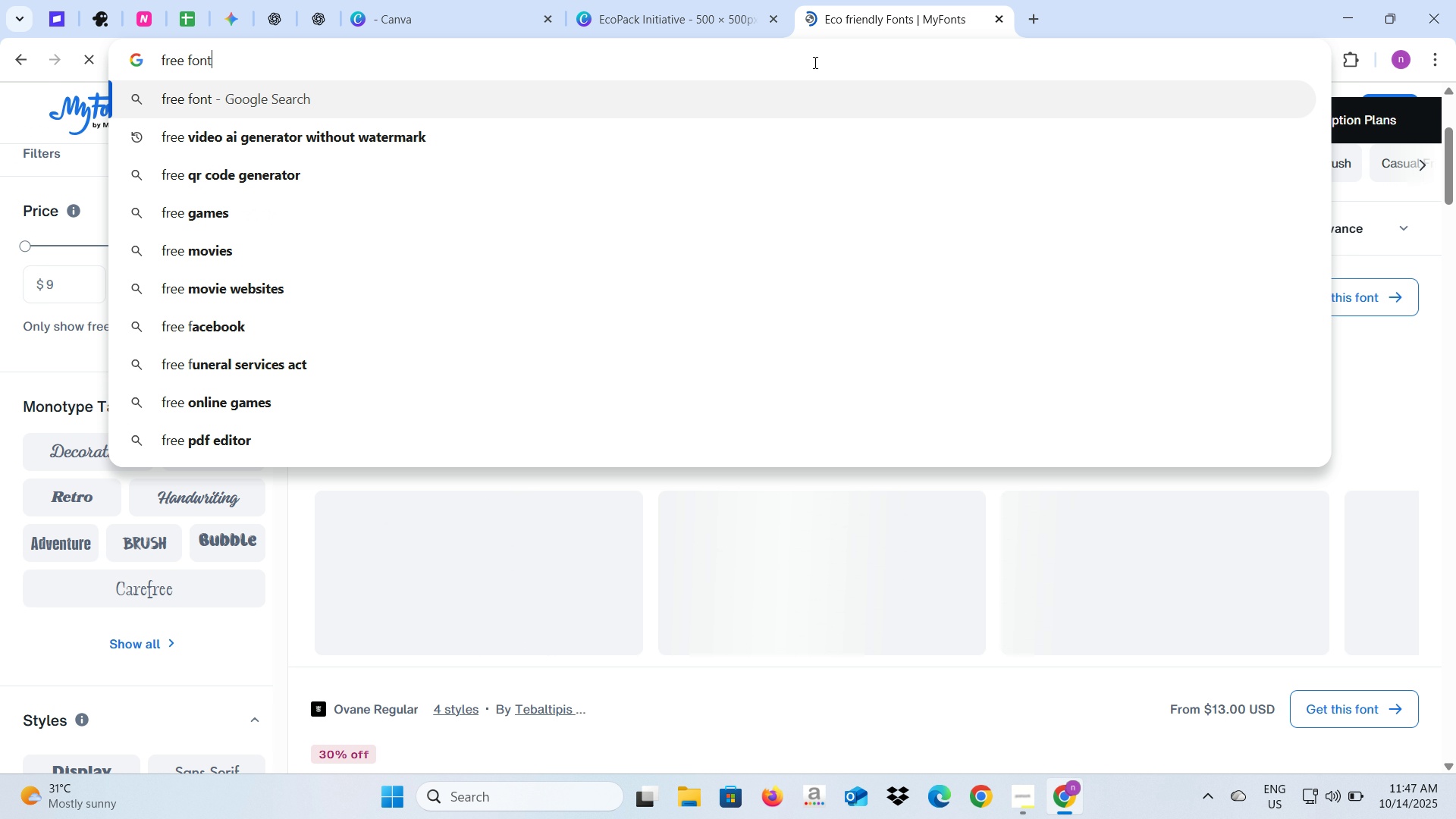 
hold_key(key=S, duration=0.43)
 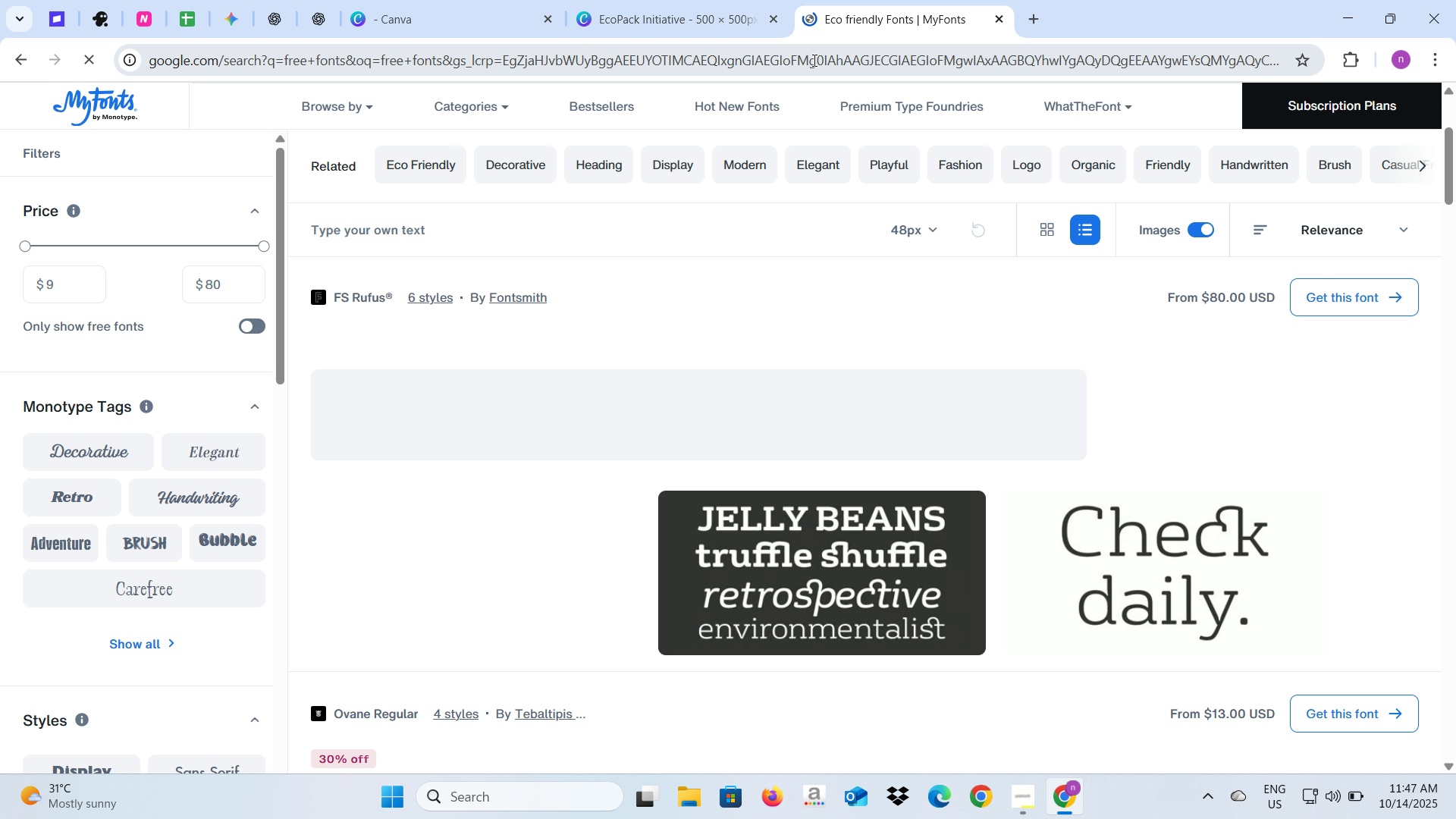 
hold_key(key=Enter, duration=0.35)
 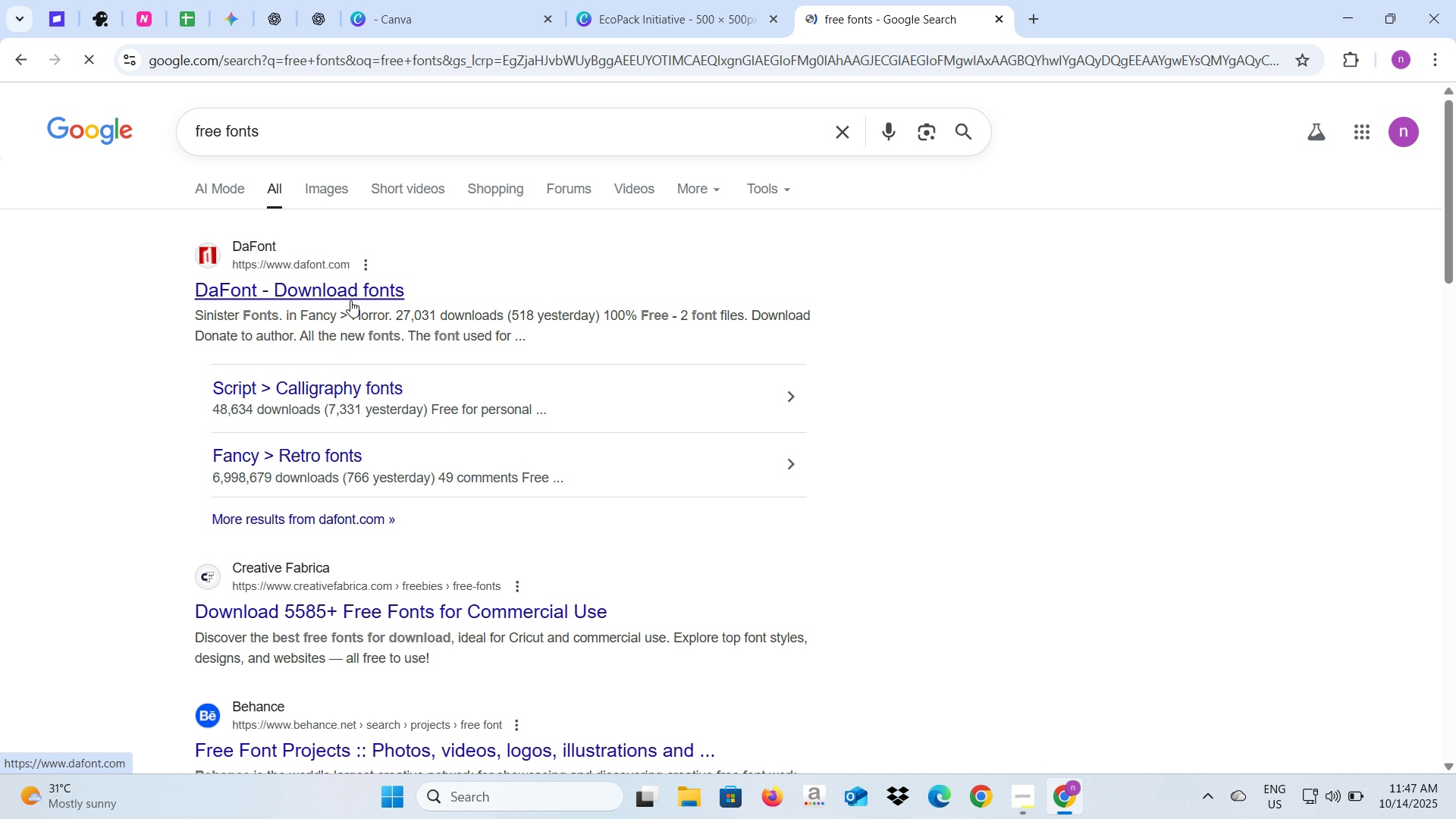 
scroll: coordinate [350, 300], scroll_direction: down, amount: 2.0
 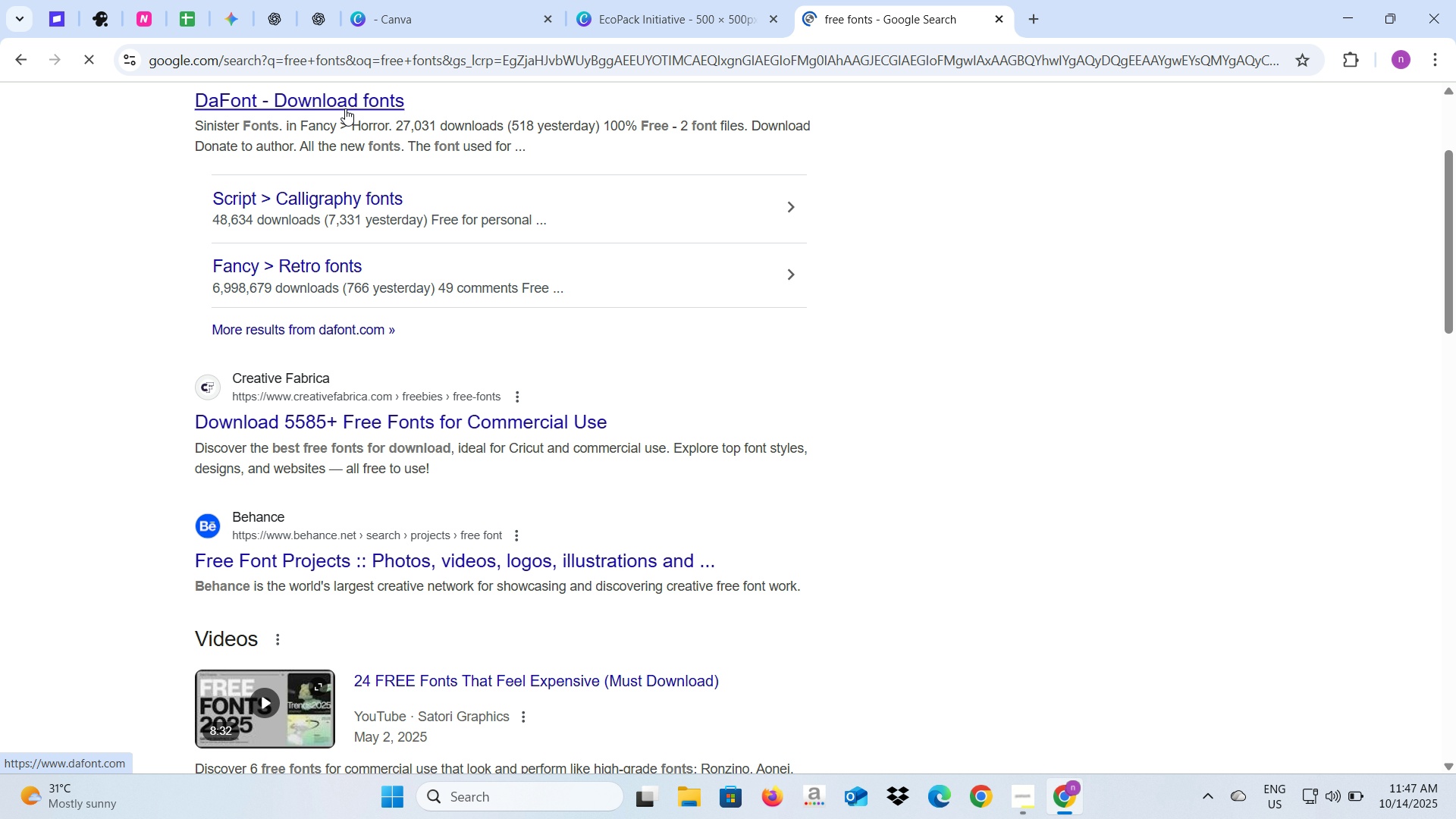 
left_click([345, 105])
 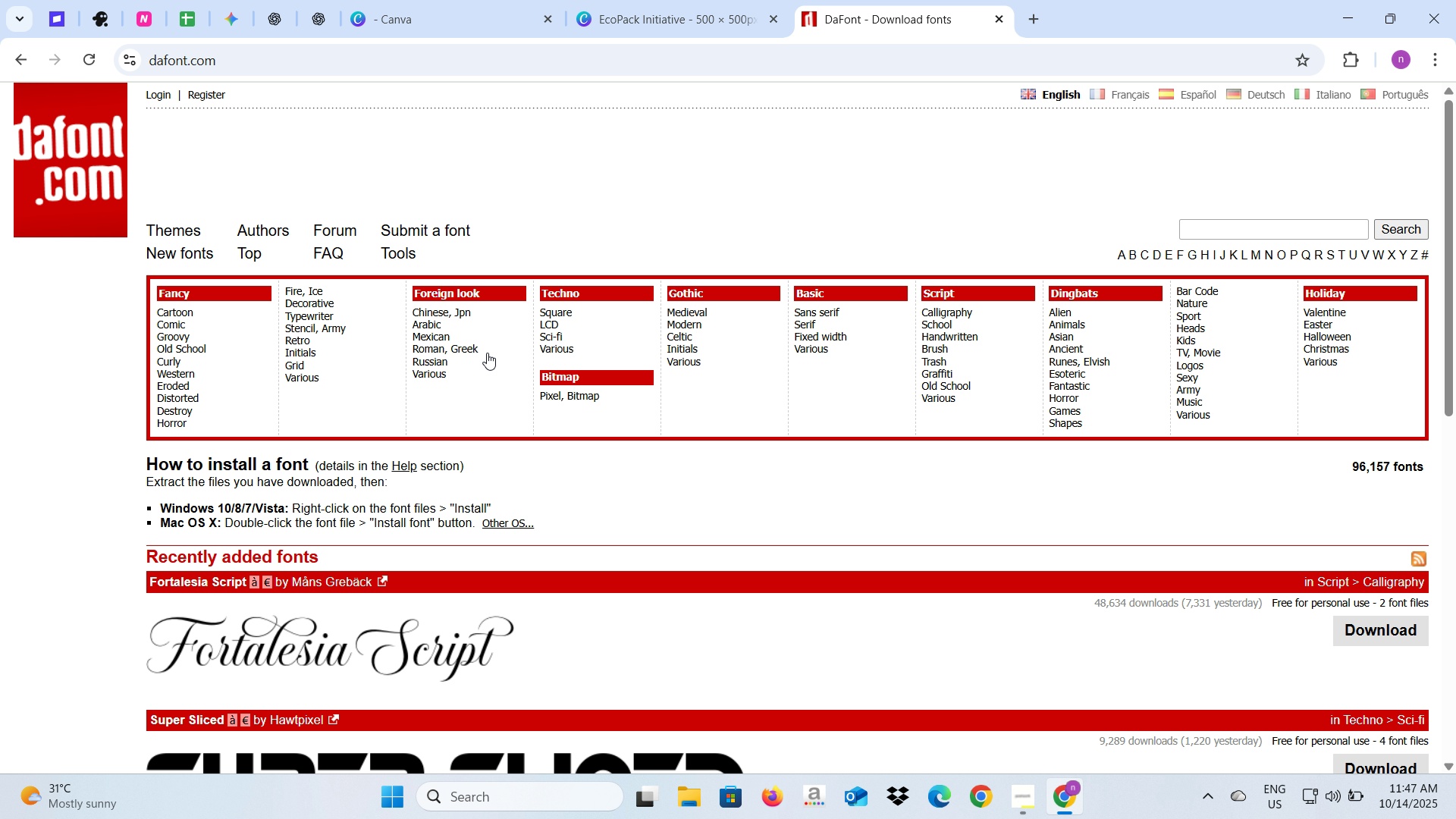 
wait(28.97)
 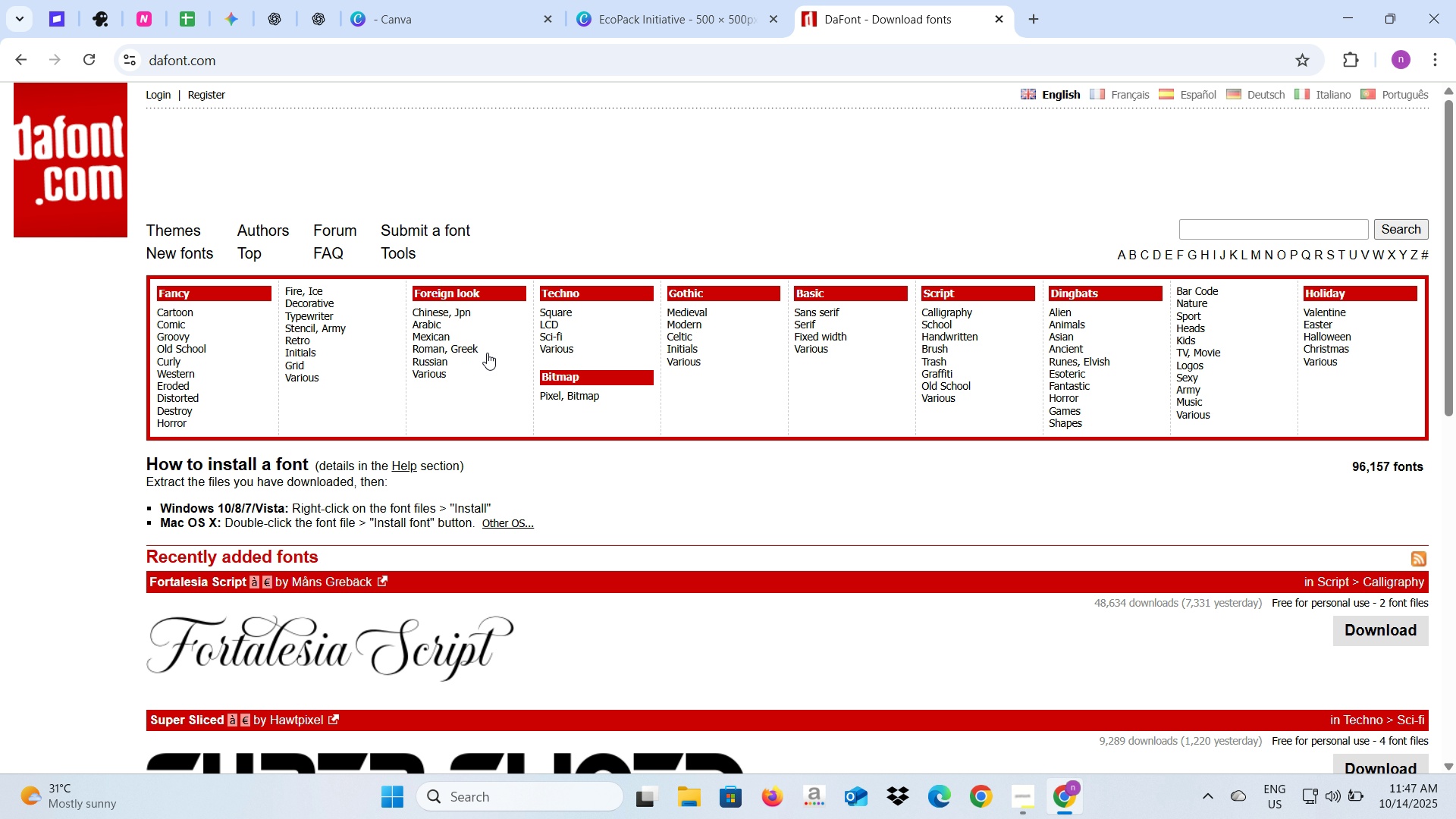 
scroll: coordinate [535, 372], scroll_direction: down, amount: 2.0
 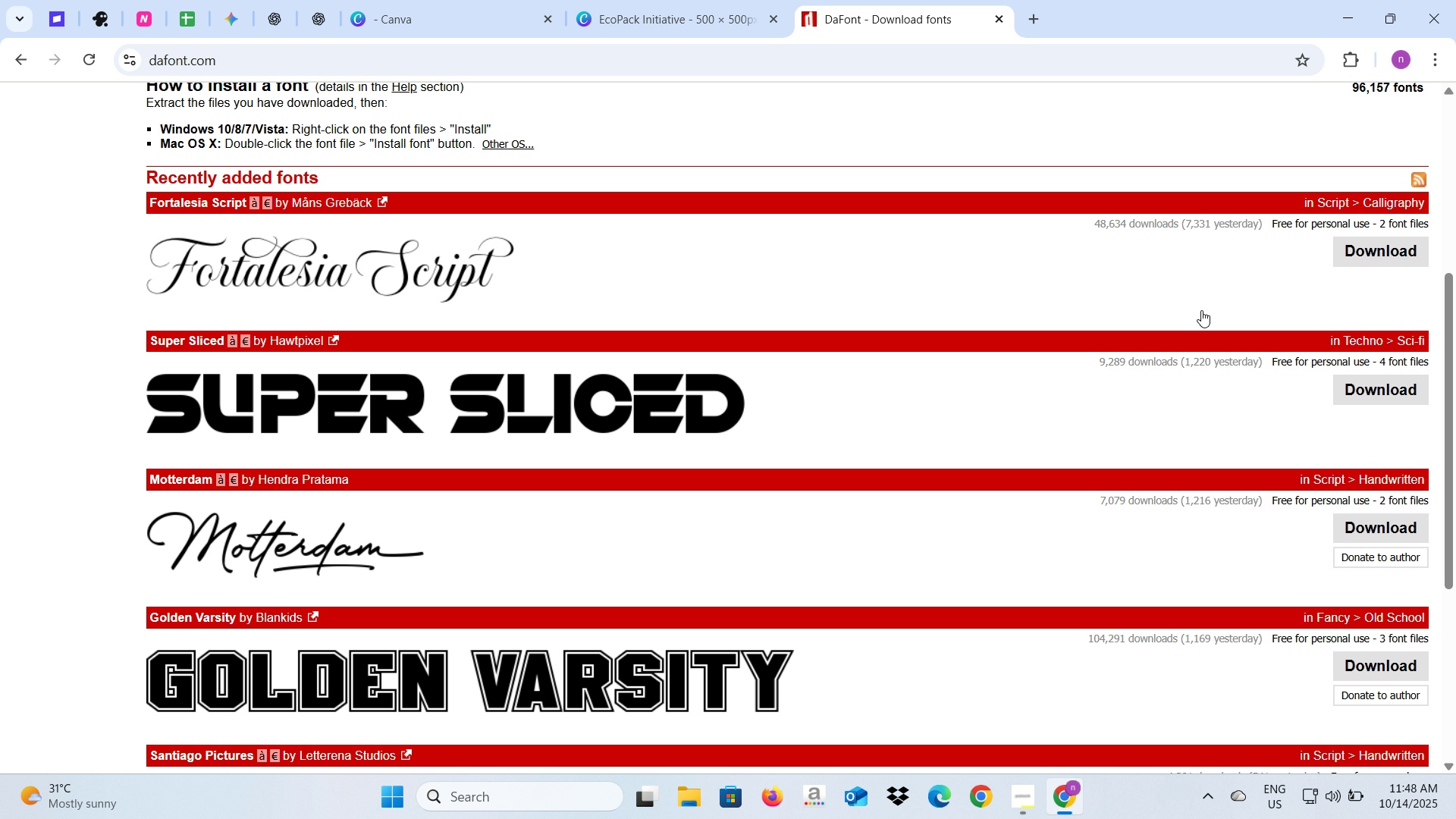 
left_click([1347, 243])
 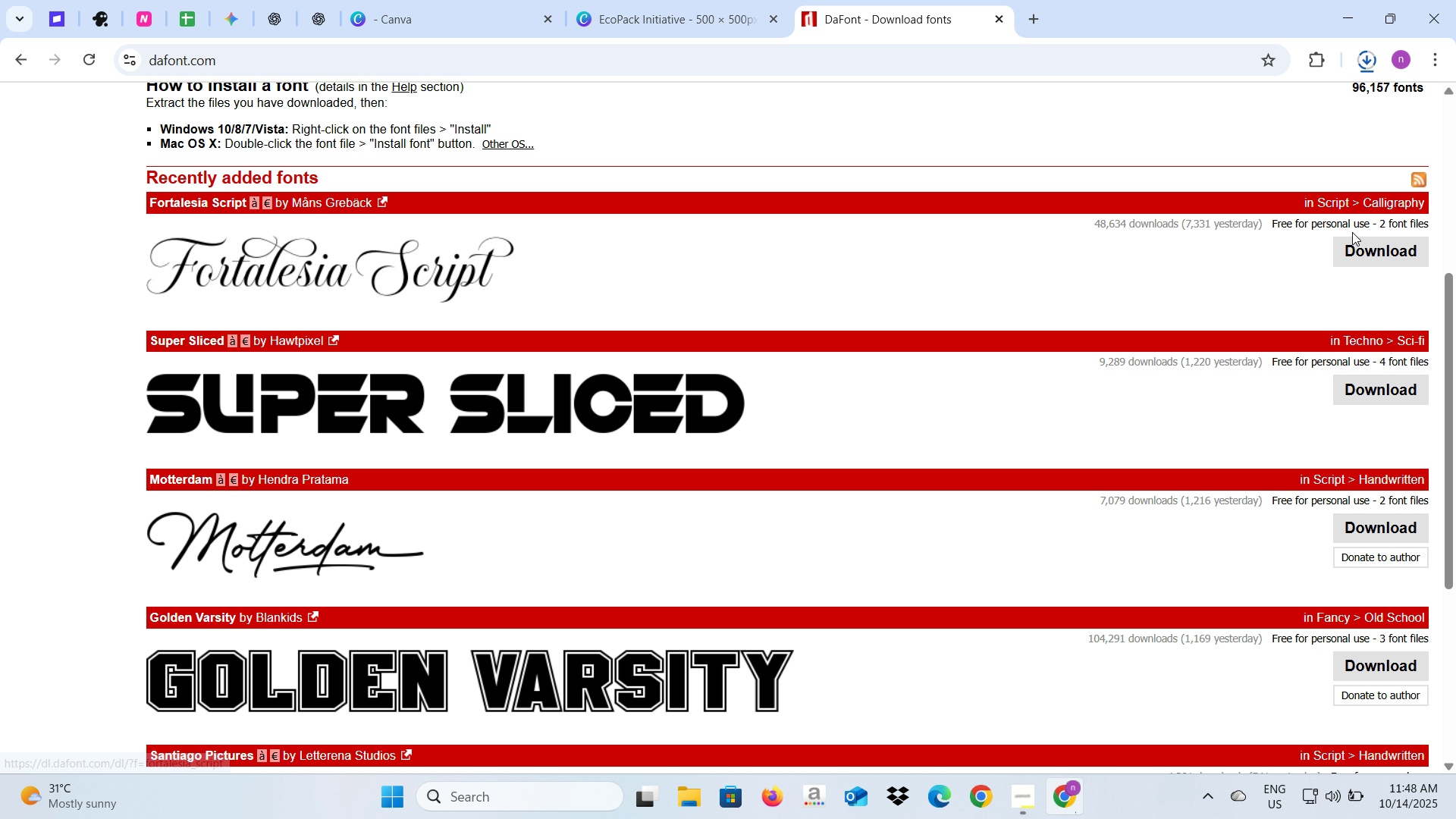 
mouse_move([1341, 52])
 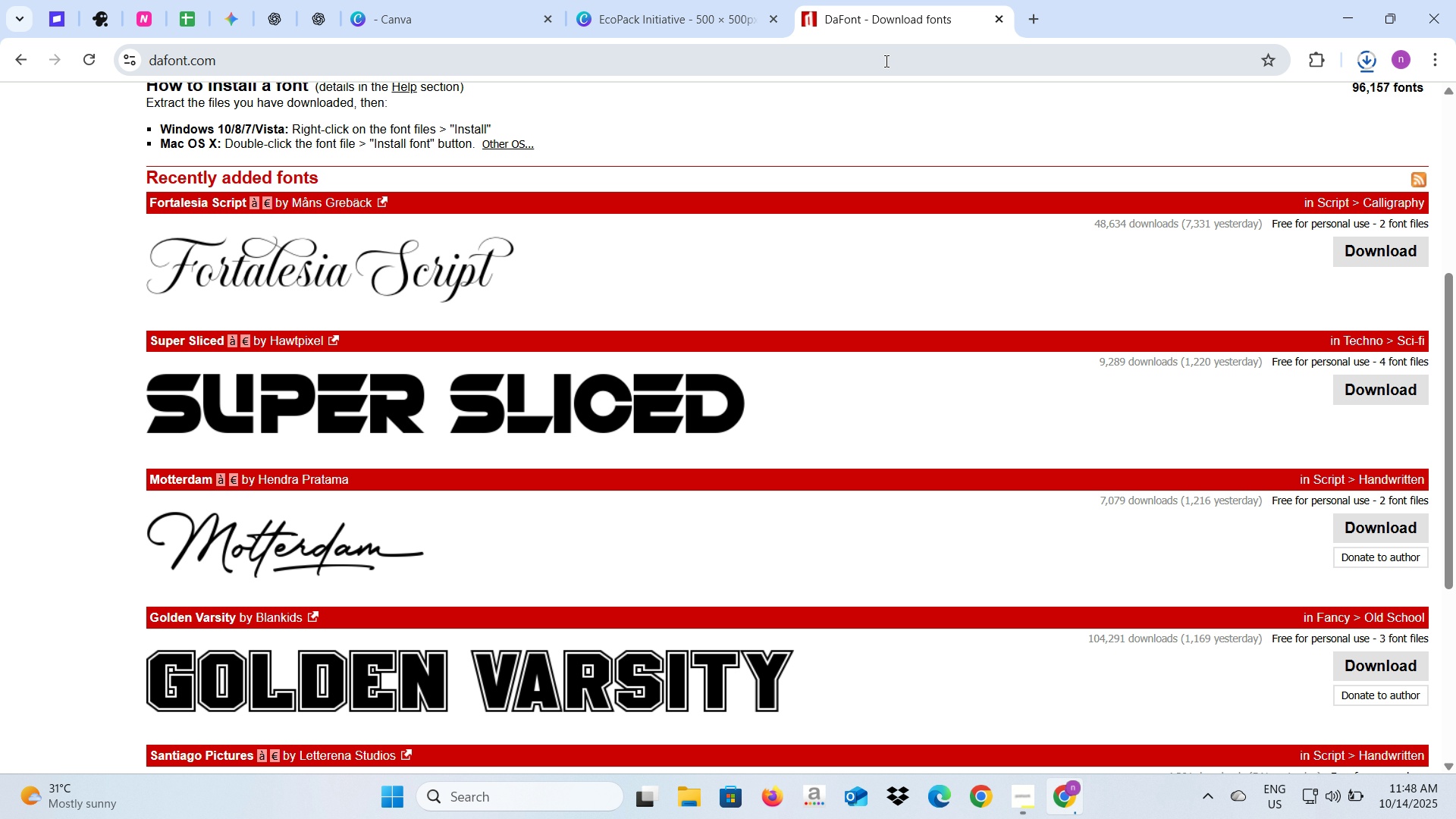 
key(Alt+AltLeft)
 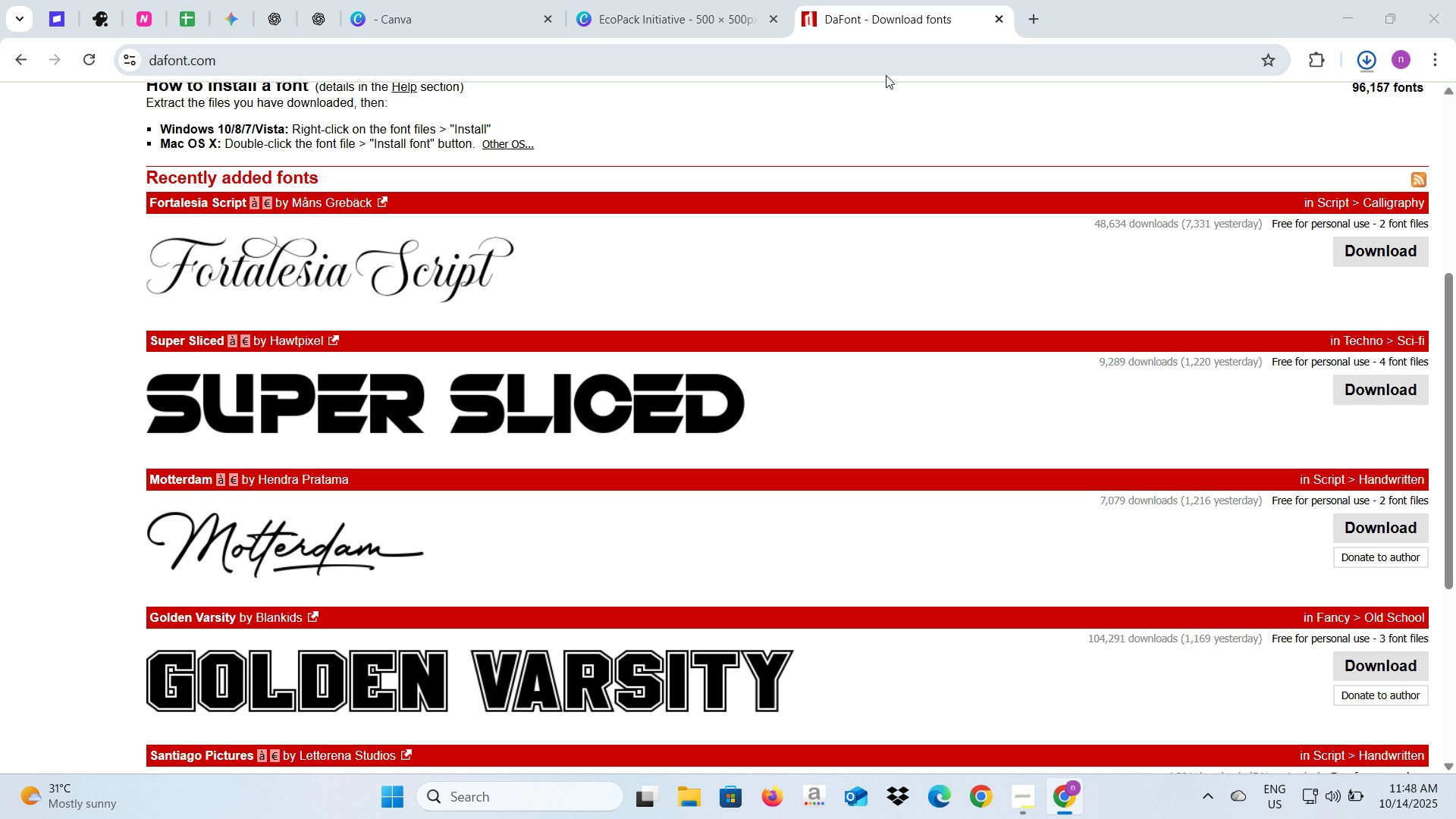 
key(Alt+Tab)